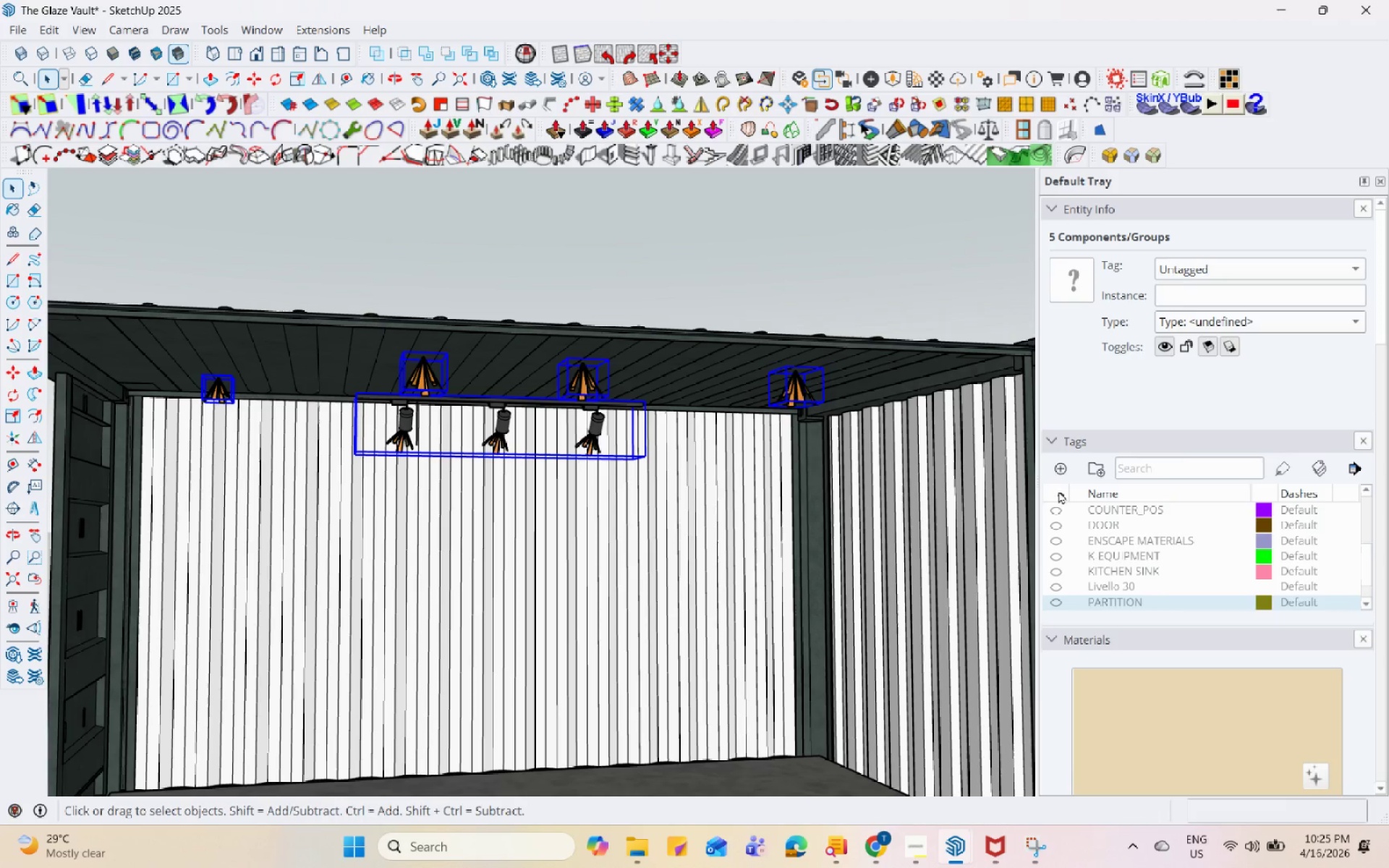 
left_click([1061, 465])
 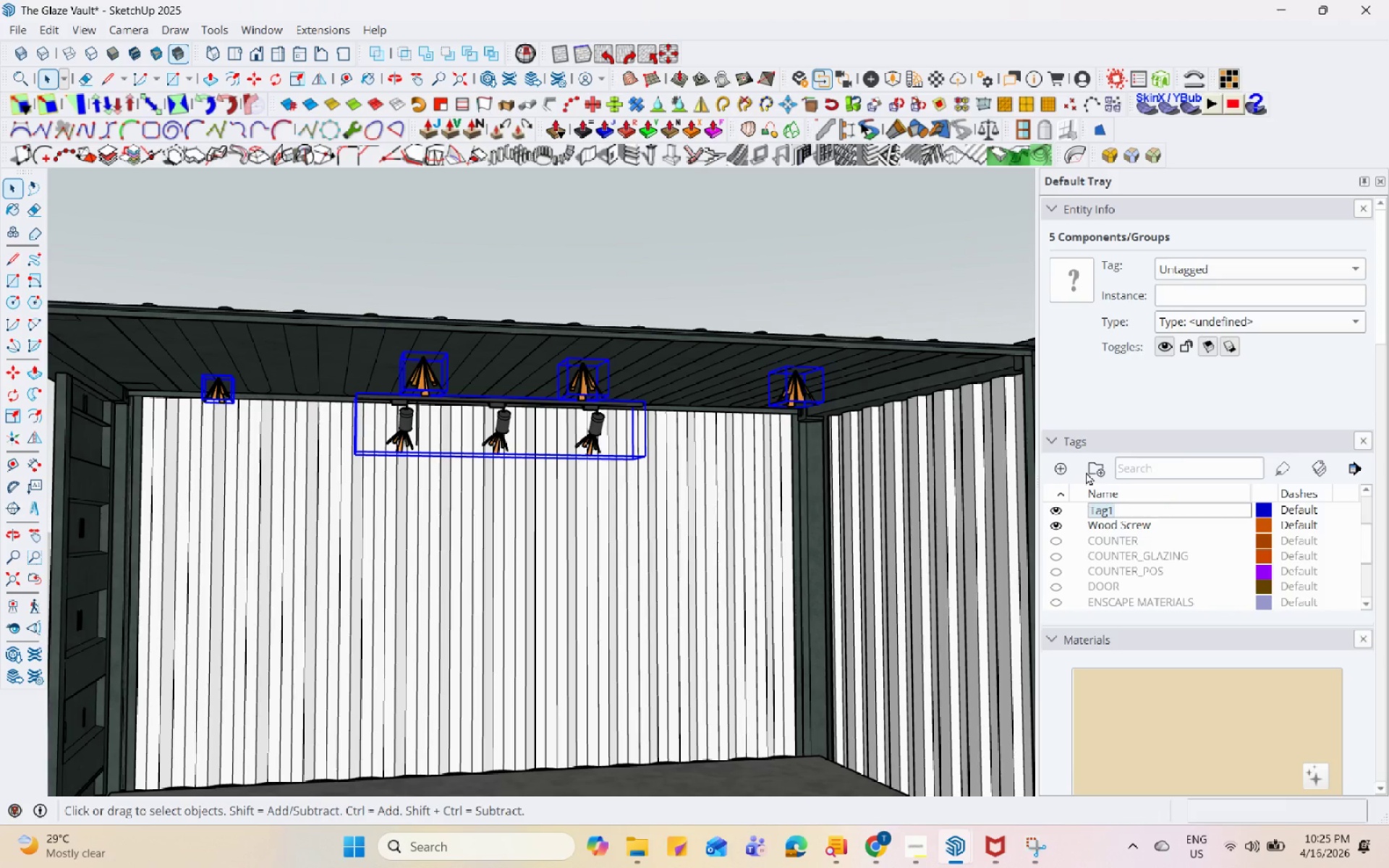 
type(LIGHT)
 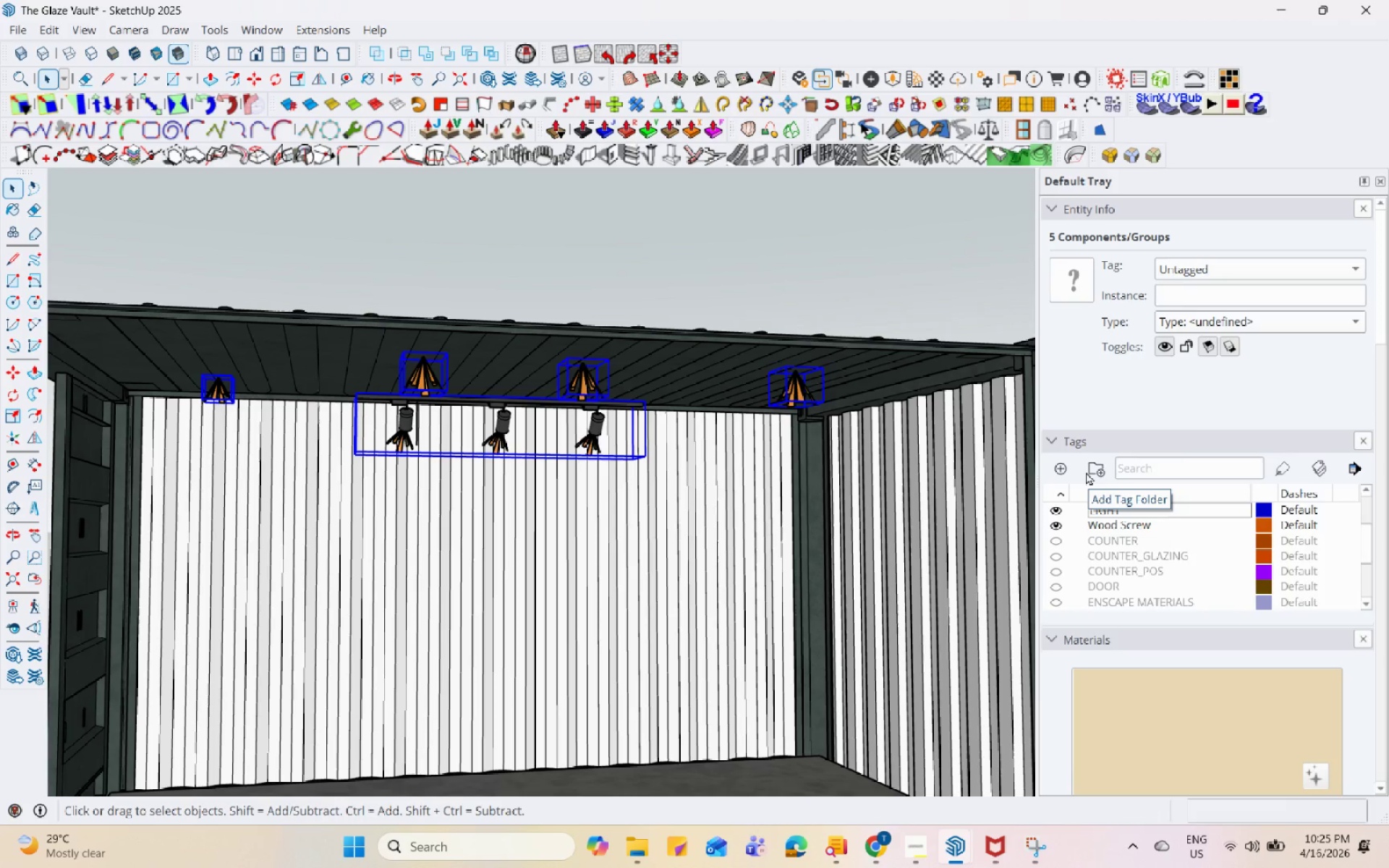 
left_click([1076, 368])
 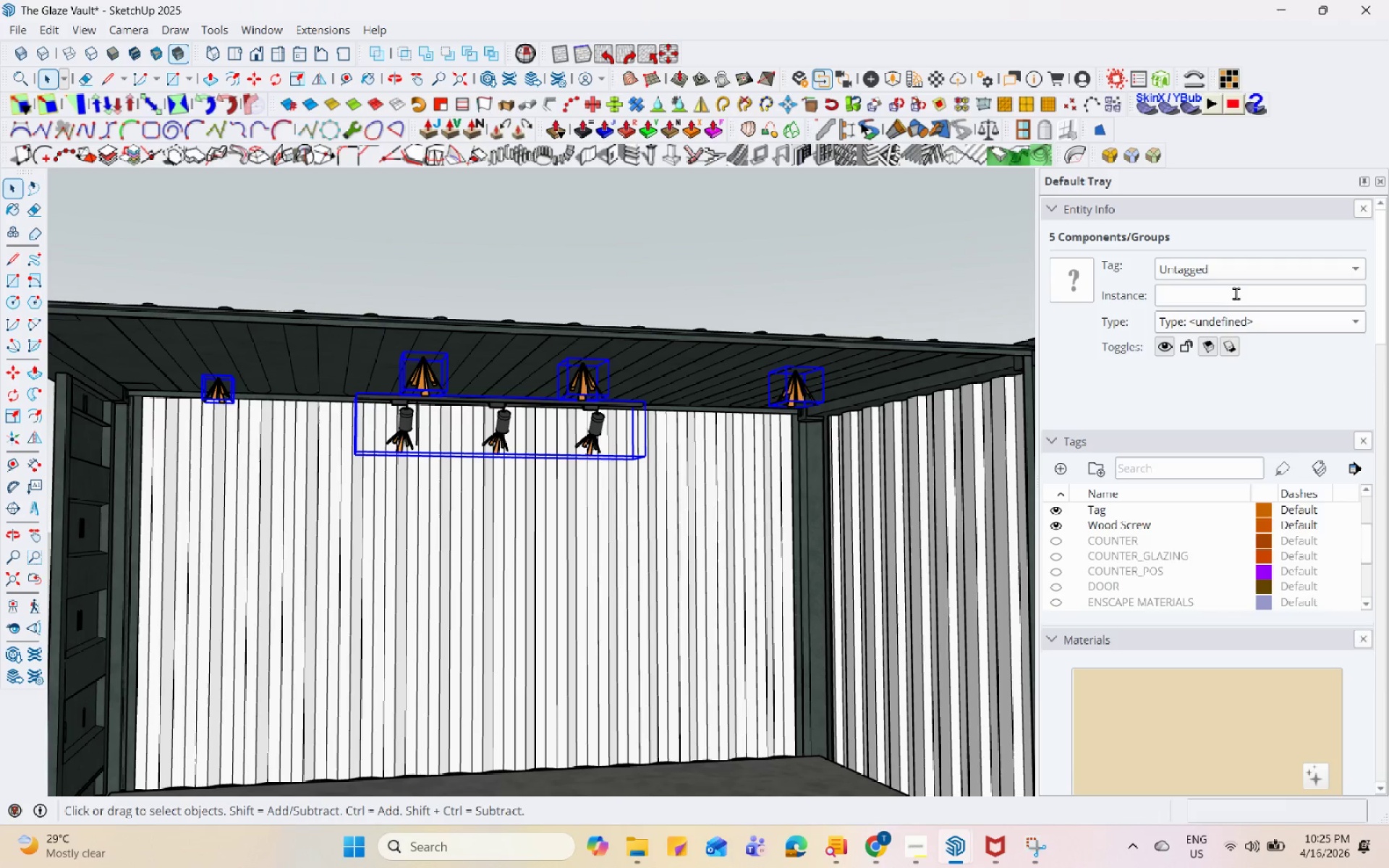 
left_click([1241, 273])
 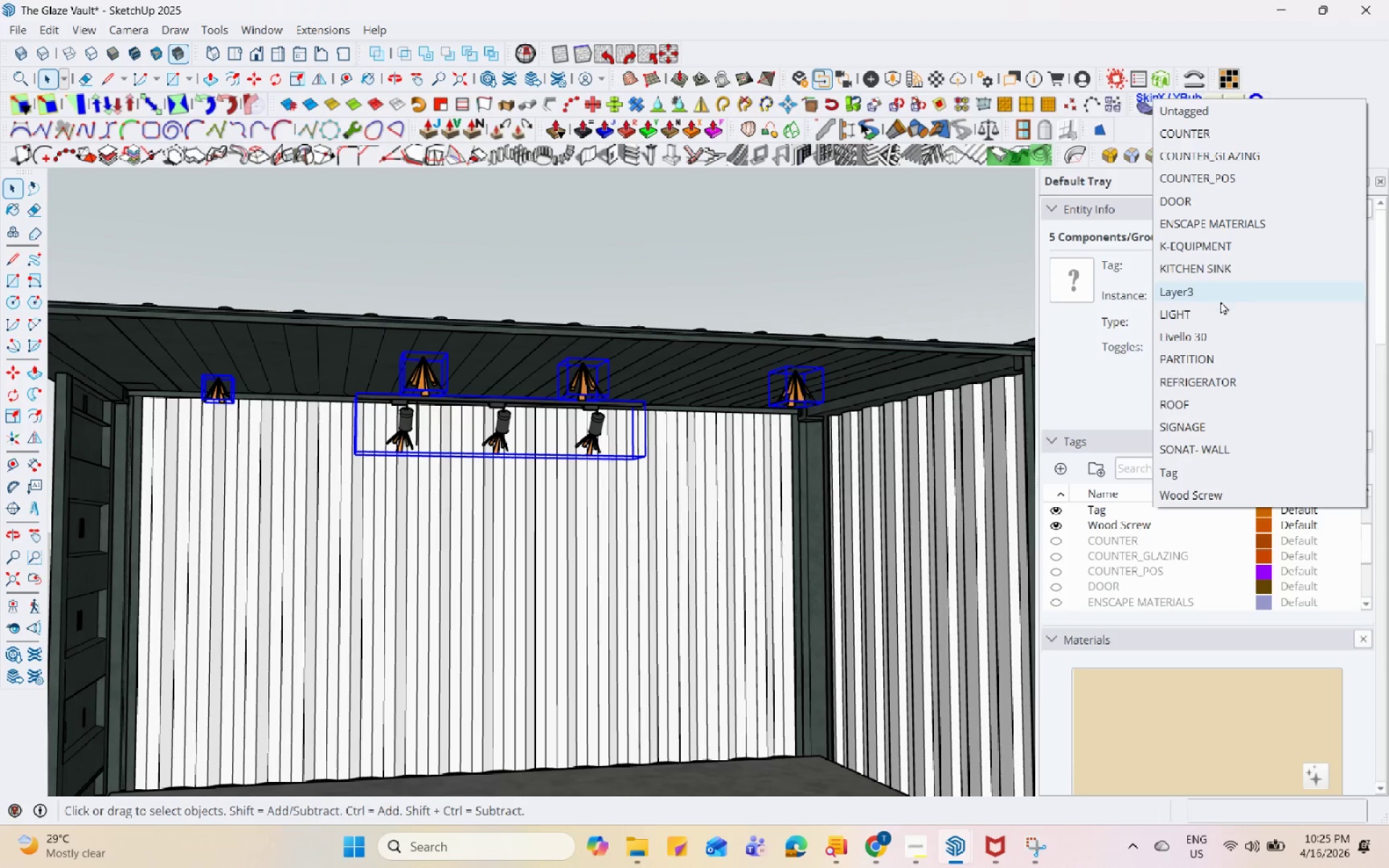 
left_click([1218, 312])
 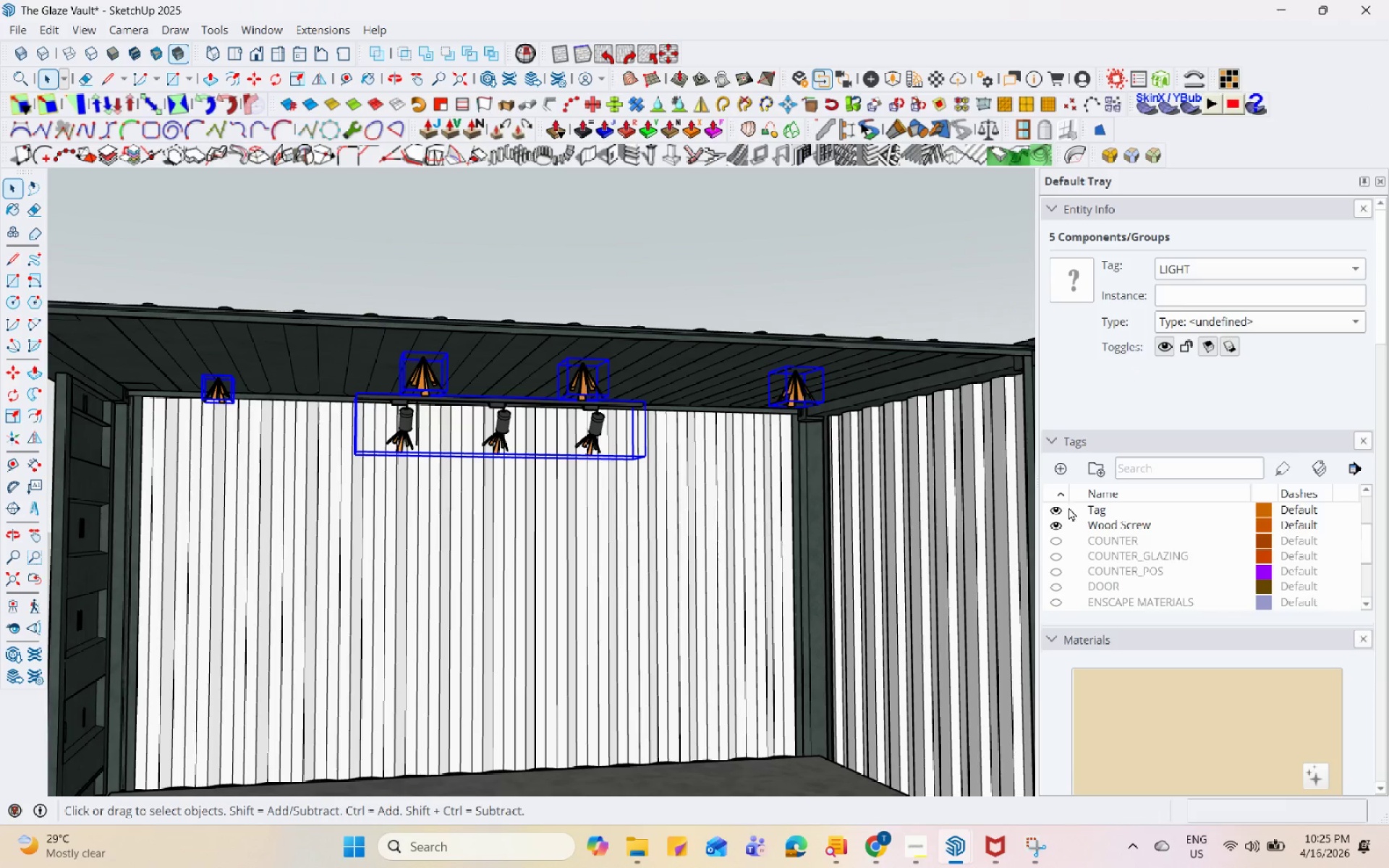 
scroll: coordinate [1070, 524], scroll_direction: up, amount: 3.0
 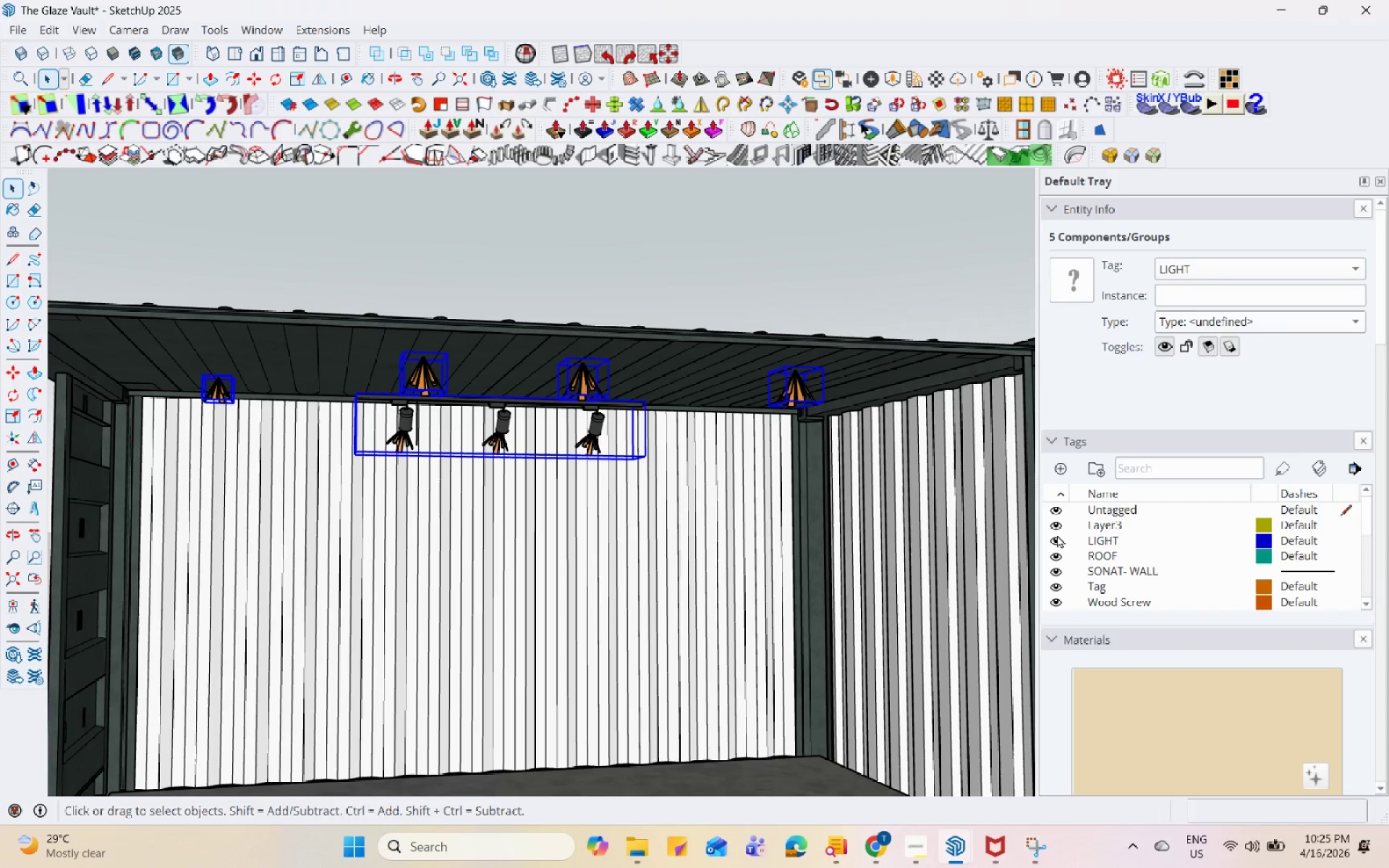 
left_click([1055, 541])
 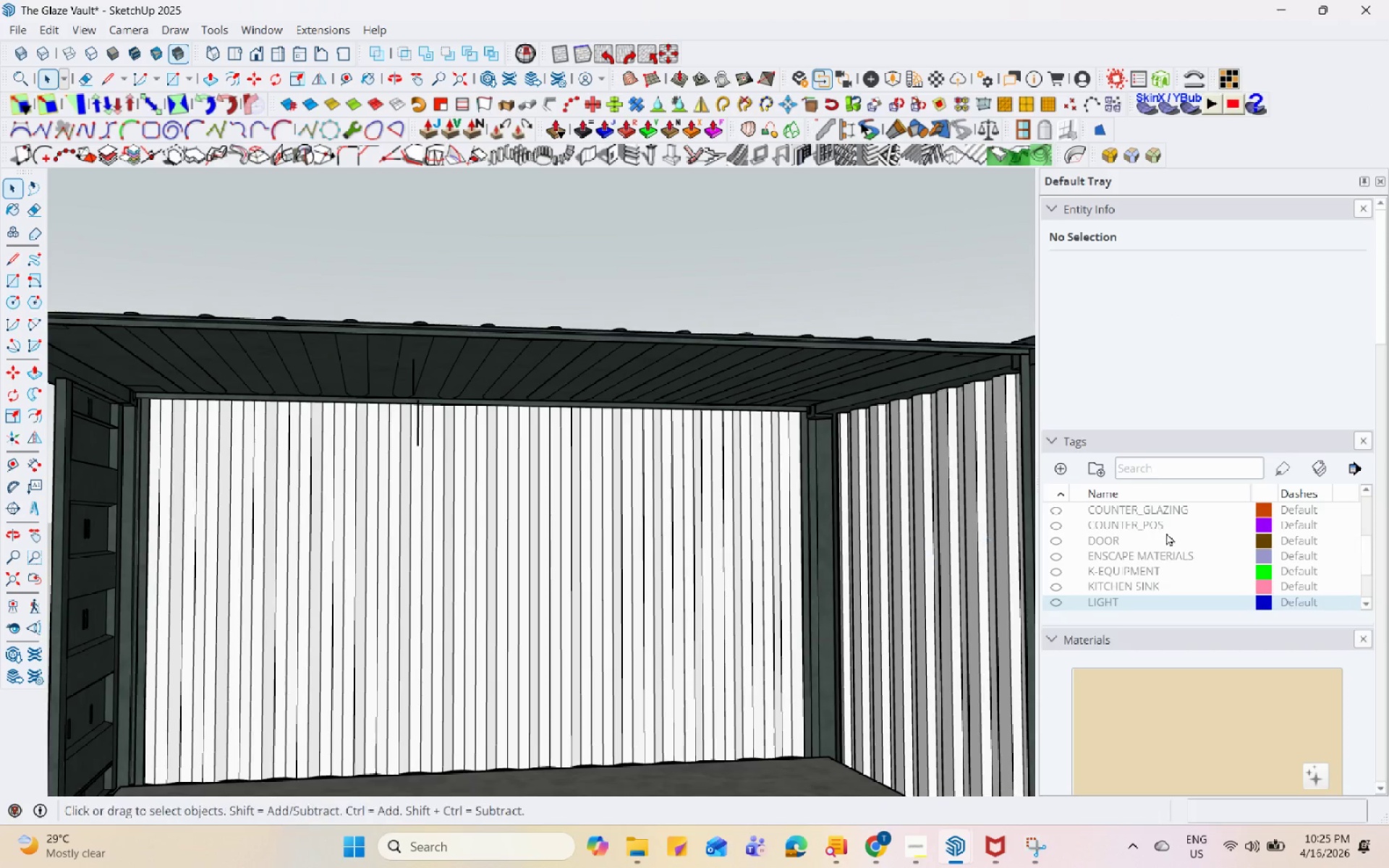 
scroll: coordinate [1099, 544], scroll_direction: up, amount: 5.0
 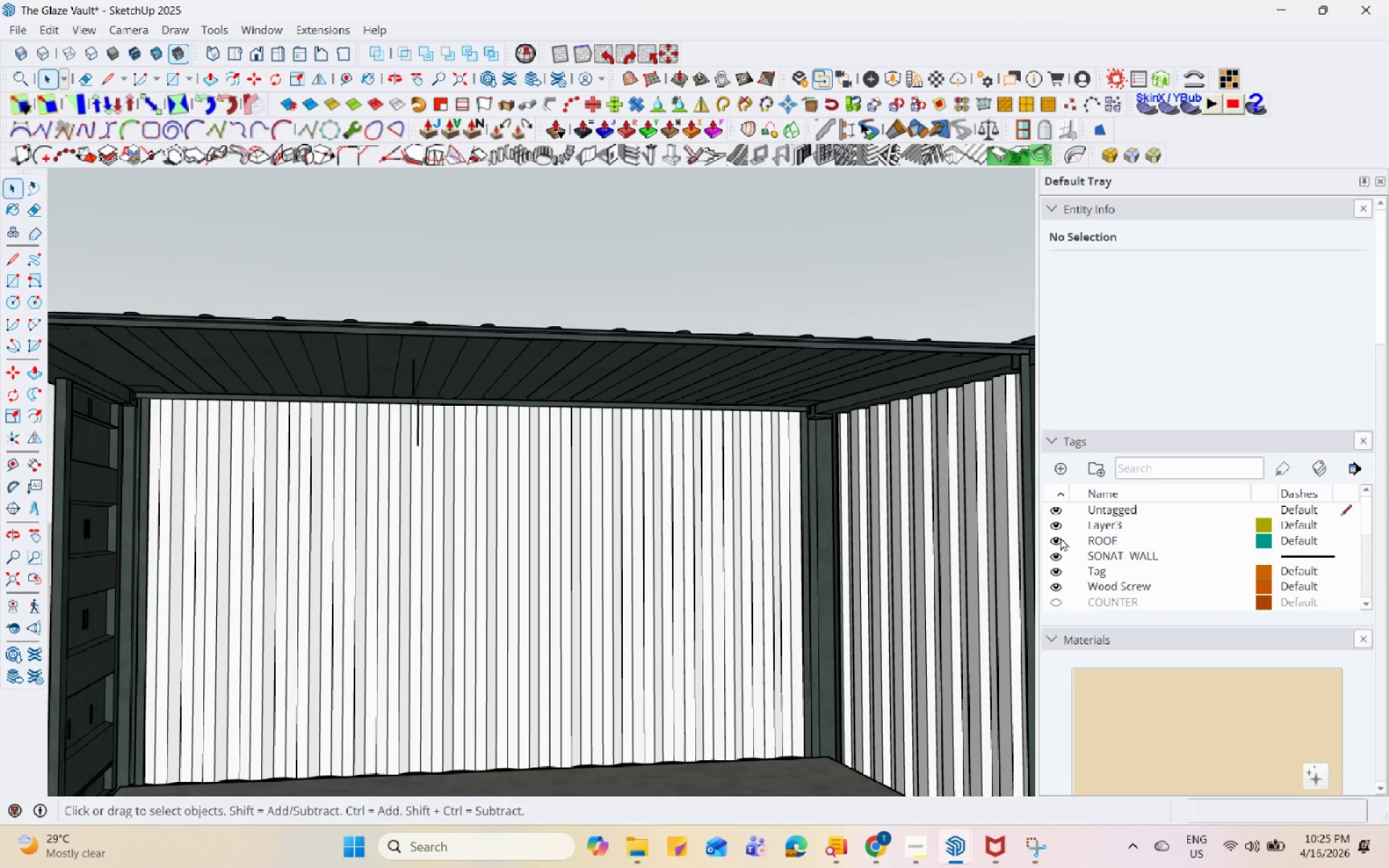 
left_click([1051, 539])
 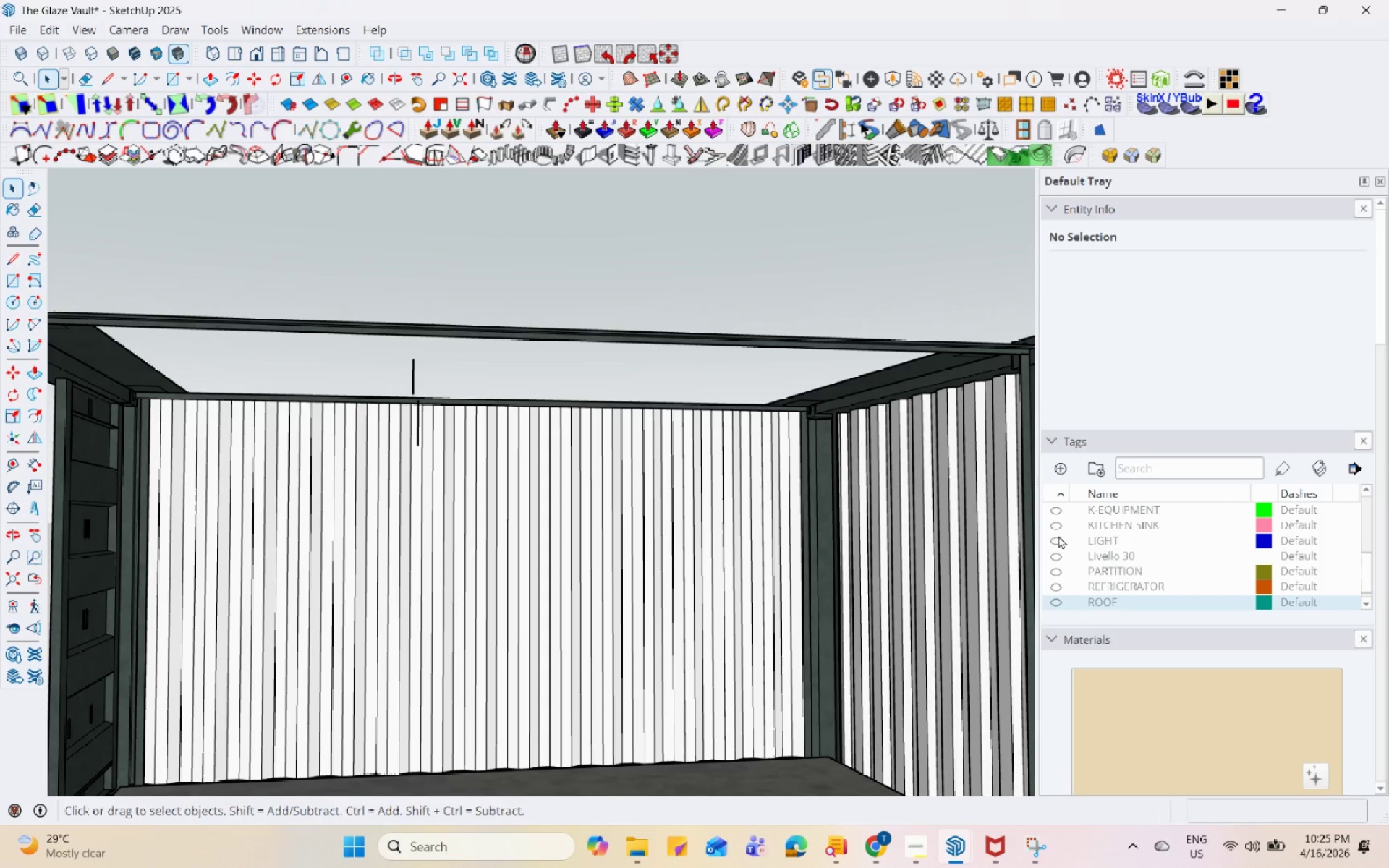 
scroll: coordinate [1065, 548], scroll_direction: up, amount: 5.0
 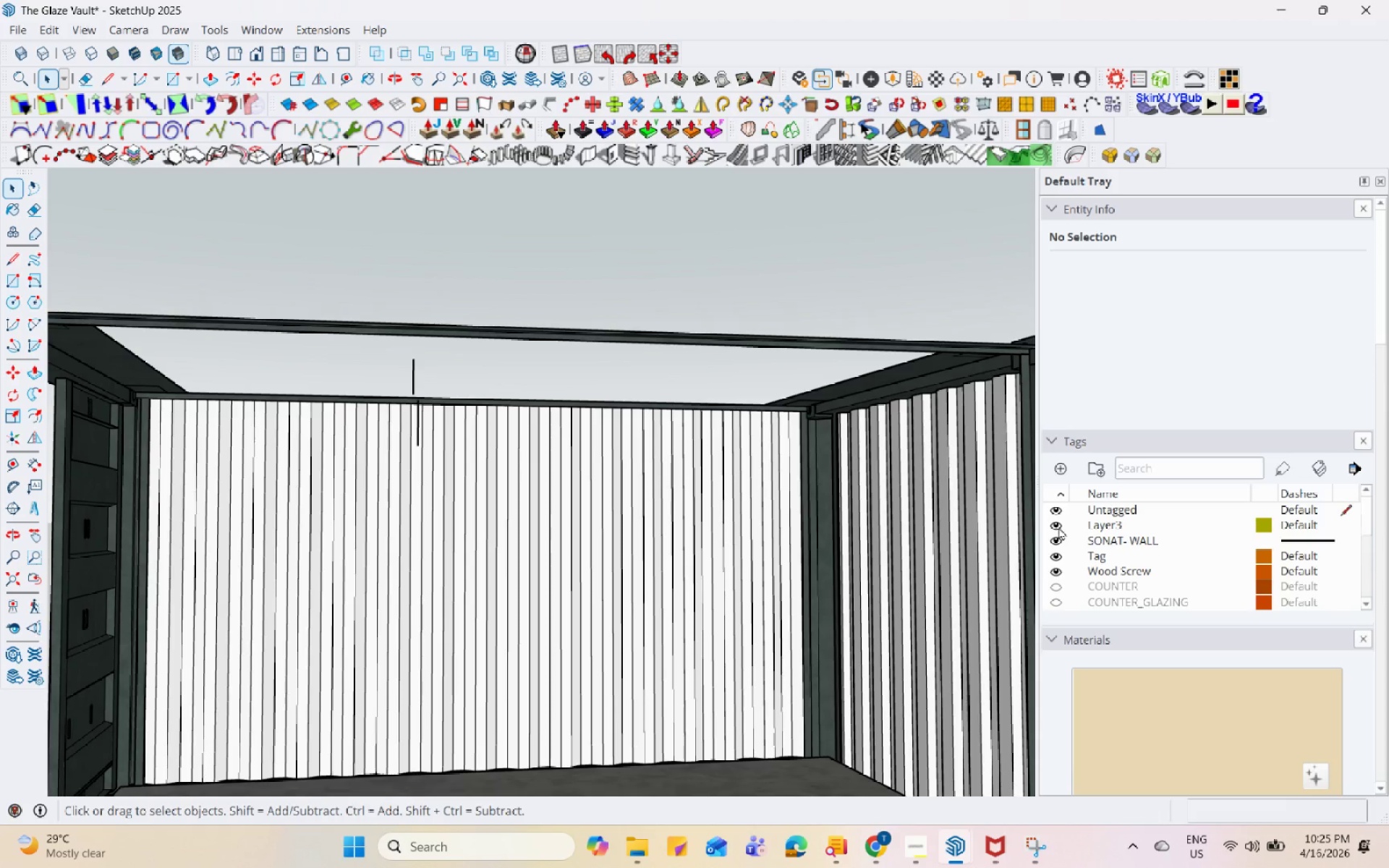 
left_click([1116, 519])
 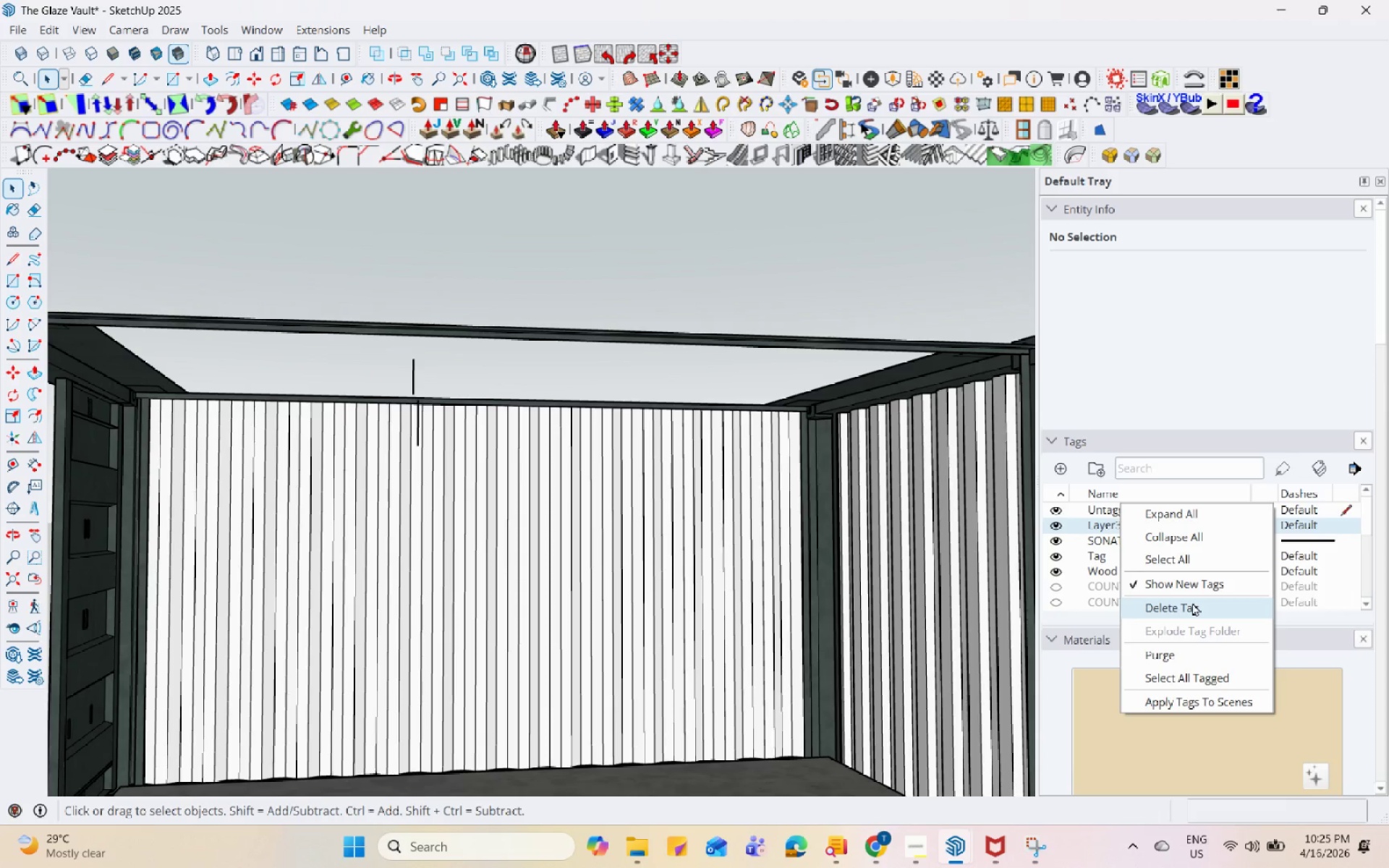 
left_click([1192, 603])
 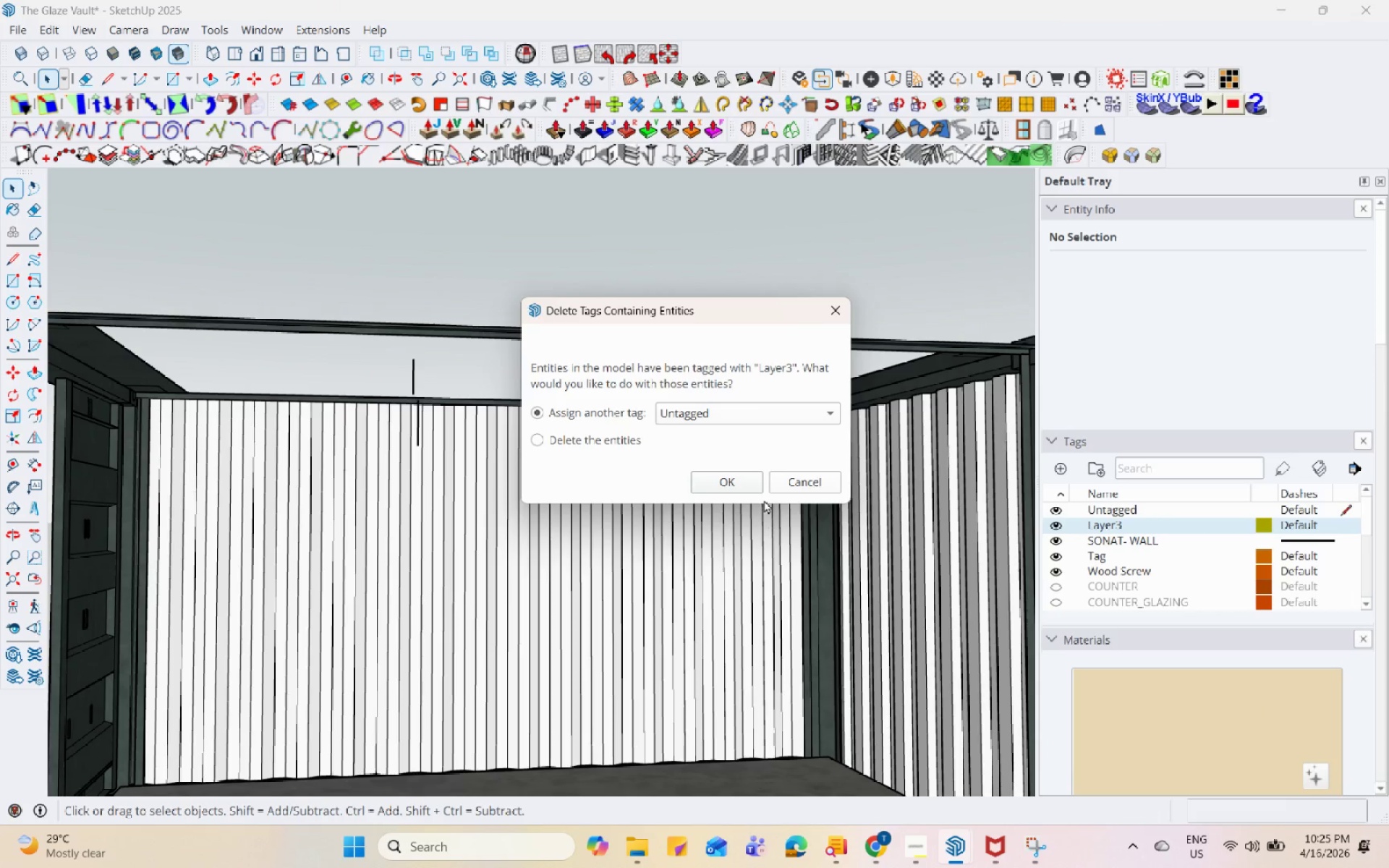 
left_click([742, 485])
 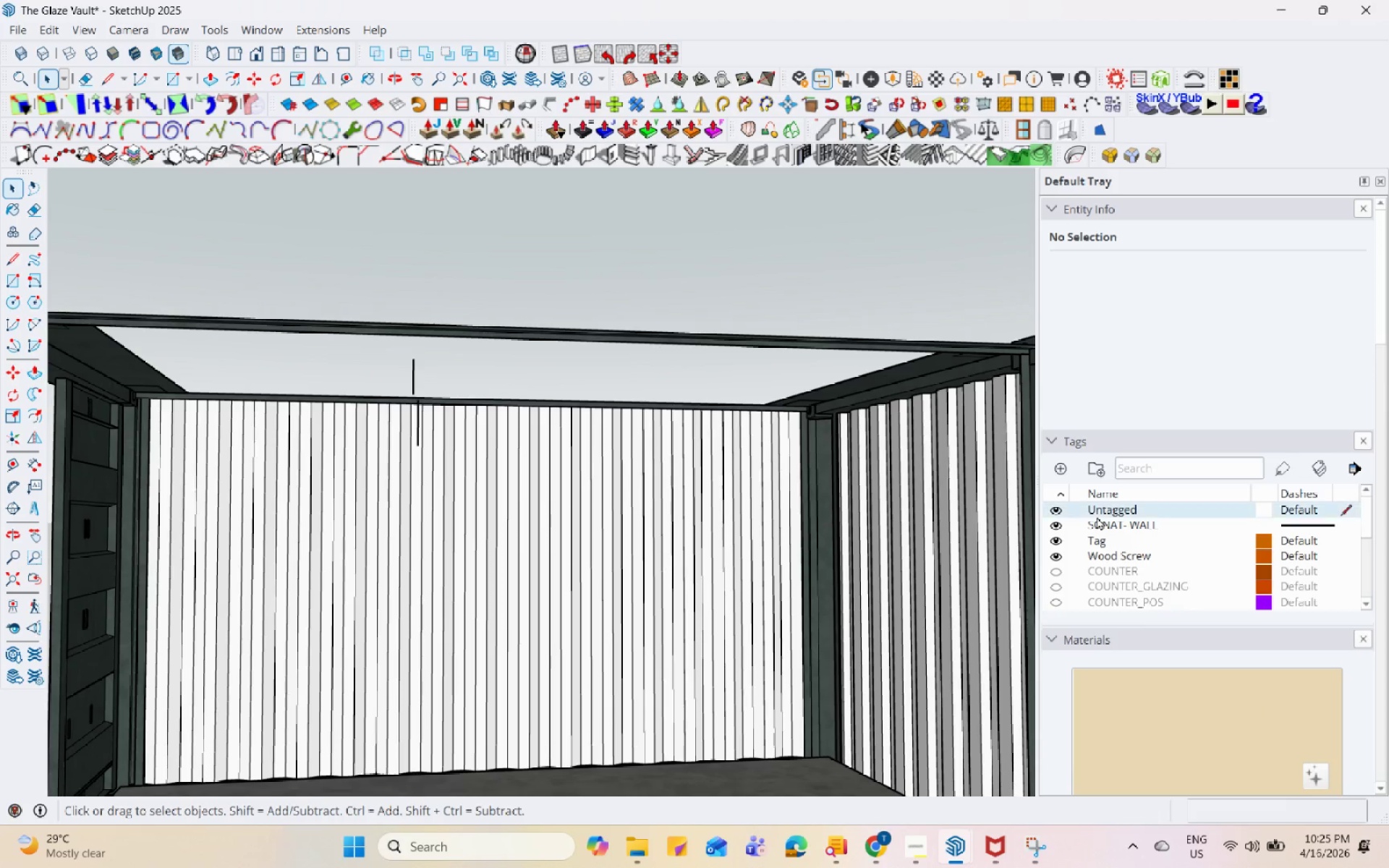 
double_click([1105, 532])
 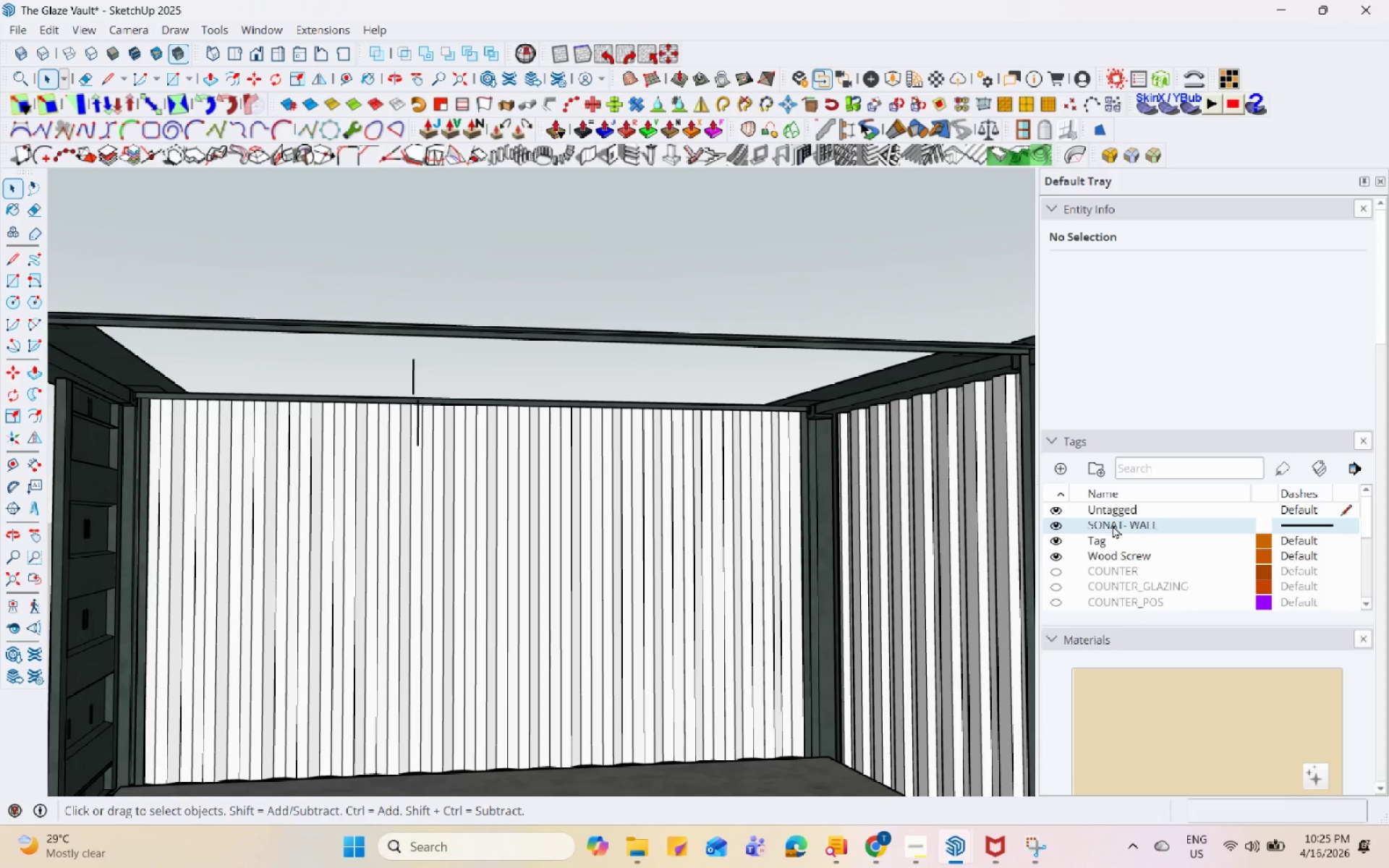 
right_click([1113, 525])
 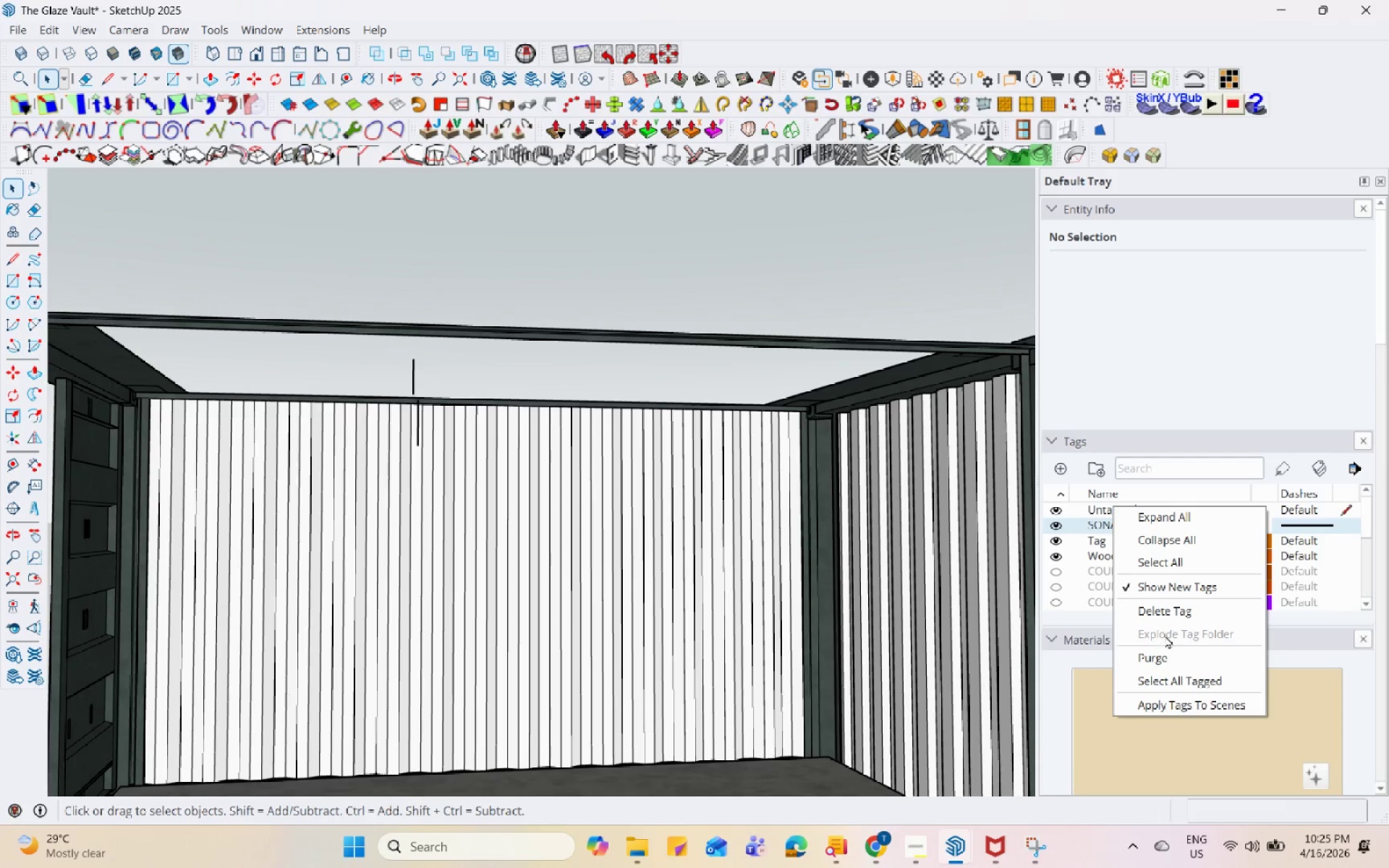 
left_click([1170, 616])
 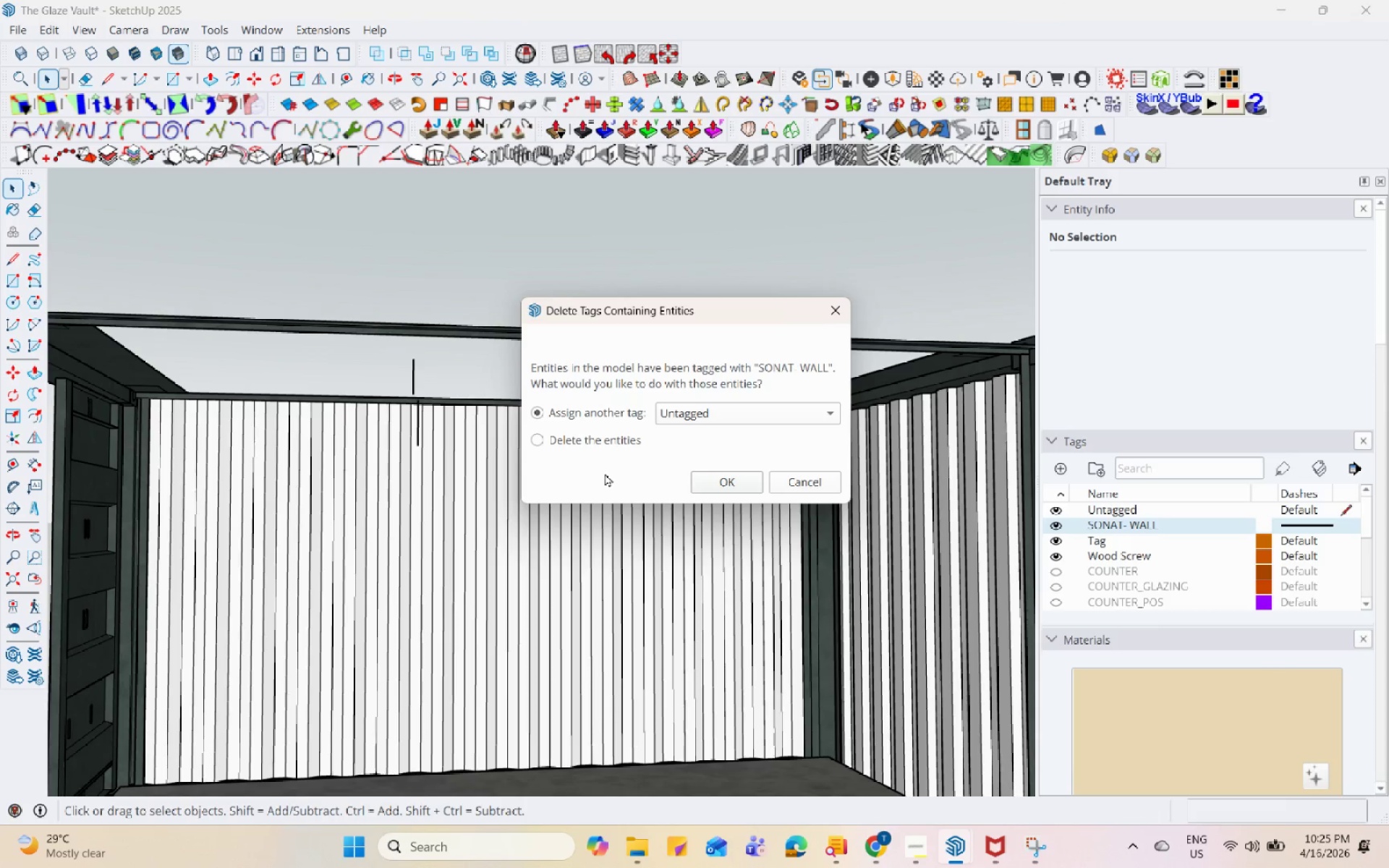 
left_click([578, 439])
 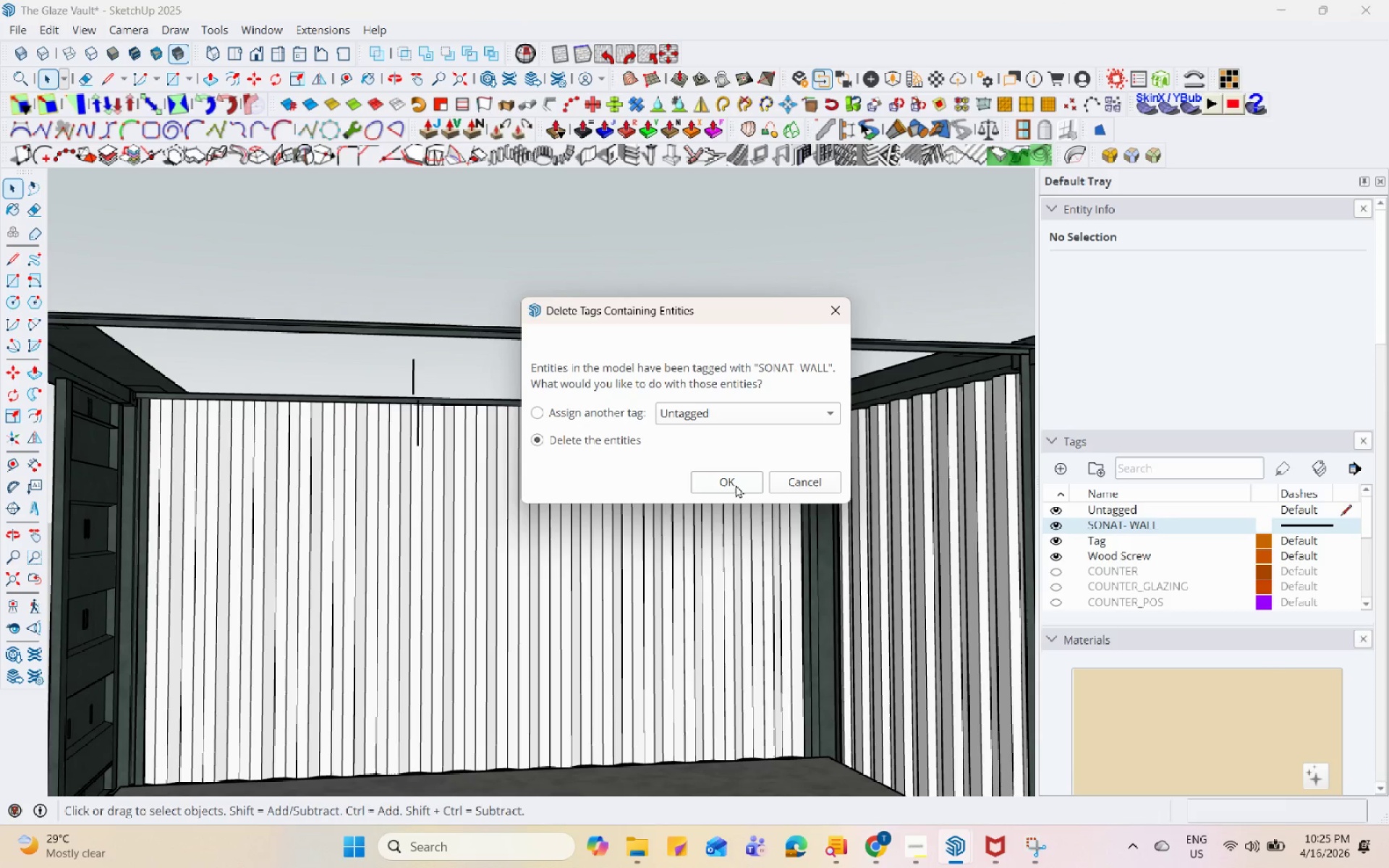 
left_click([733, 483])
 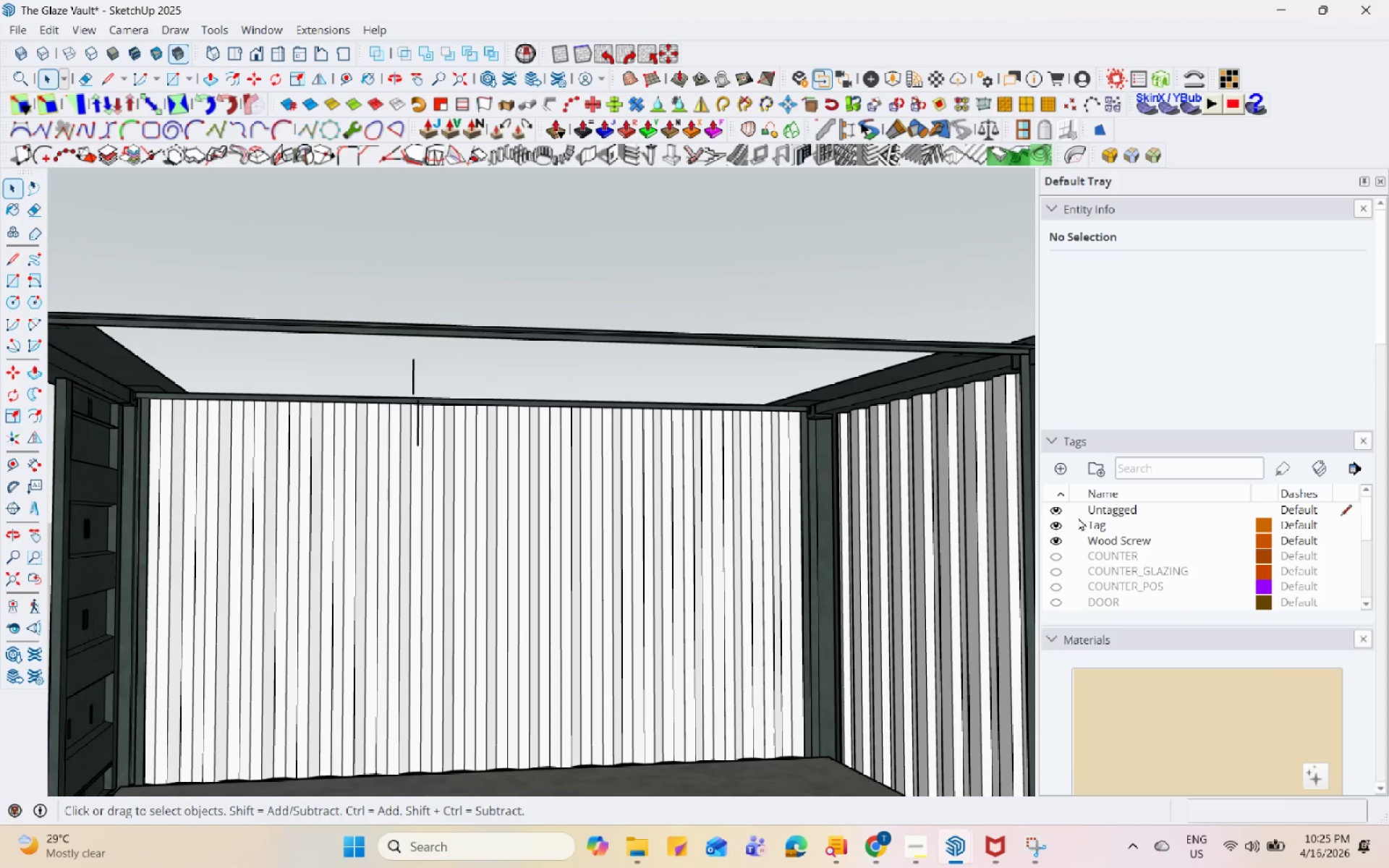 
left_click([1092, 522])
 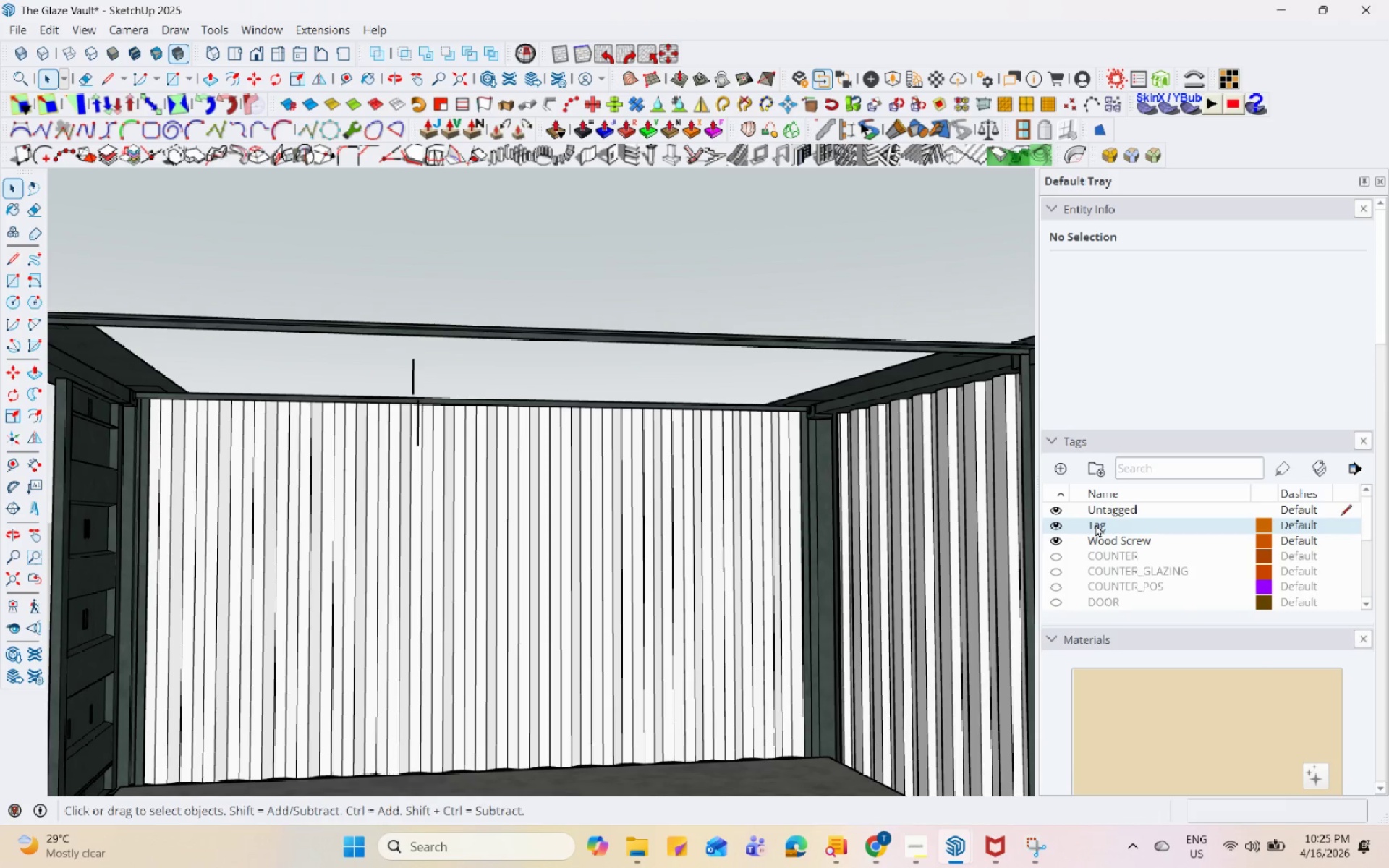 
right_click([1095, 524])
 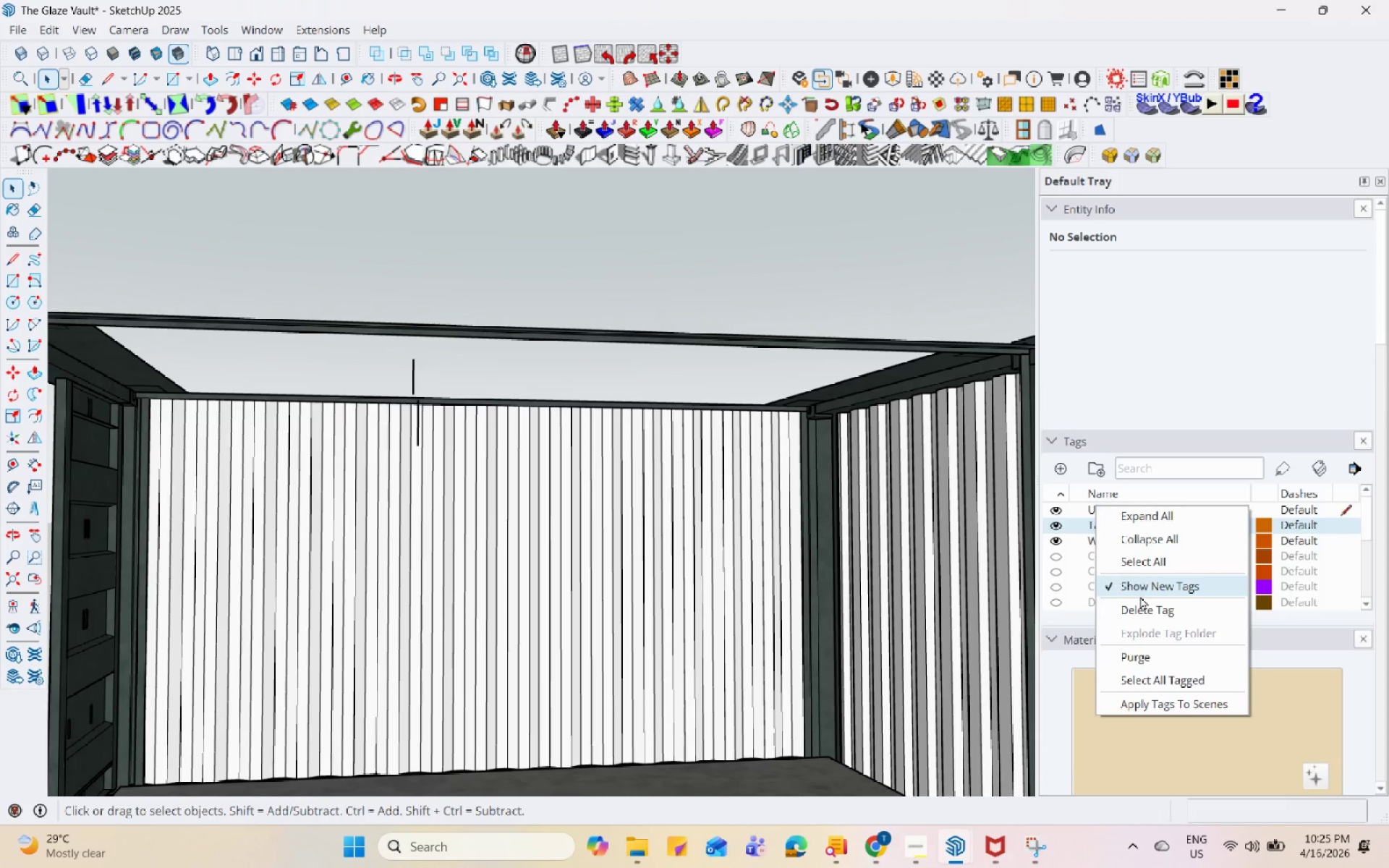 
left_click([1145, 597])
 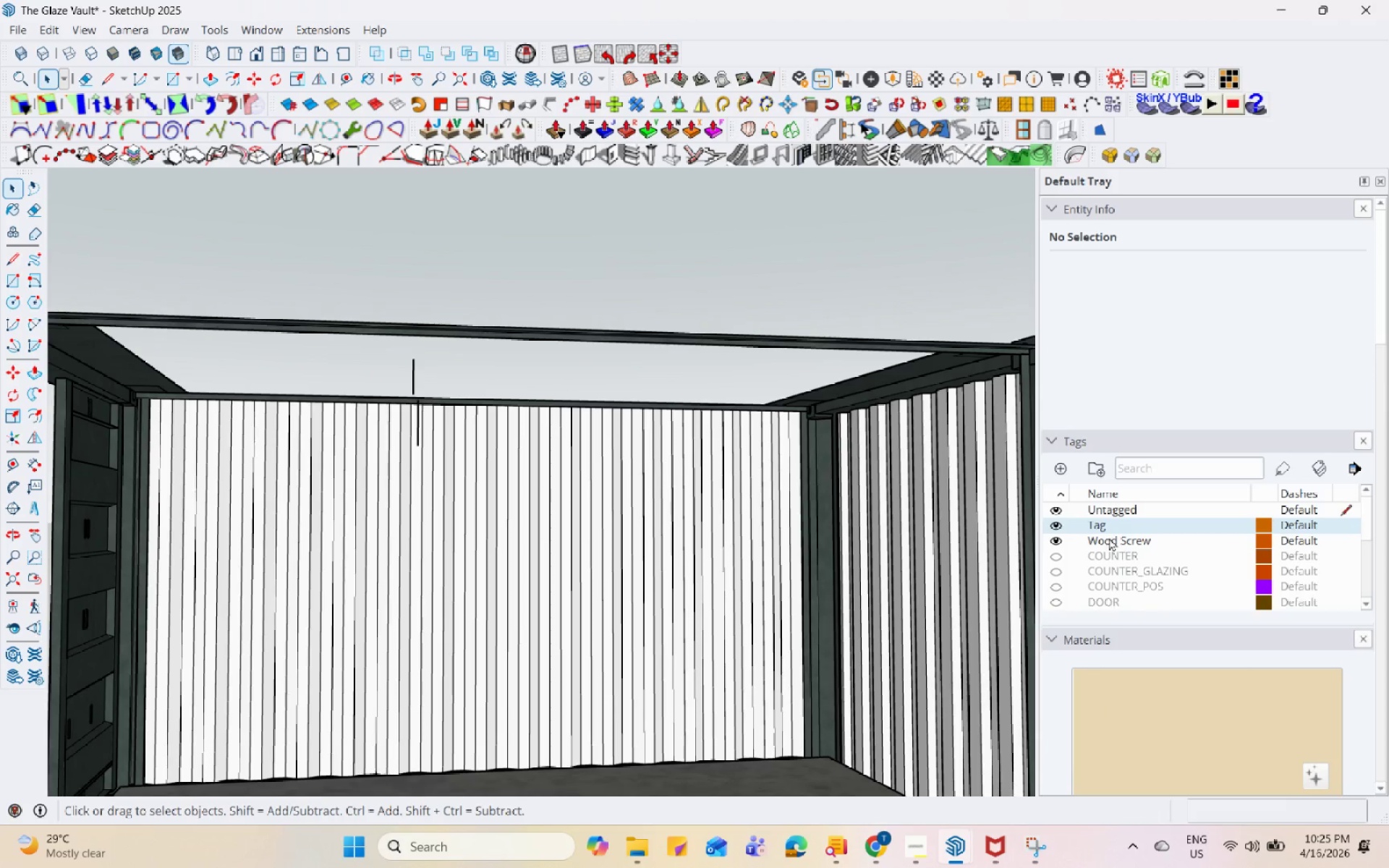 
right_click([1107, 521])
 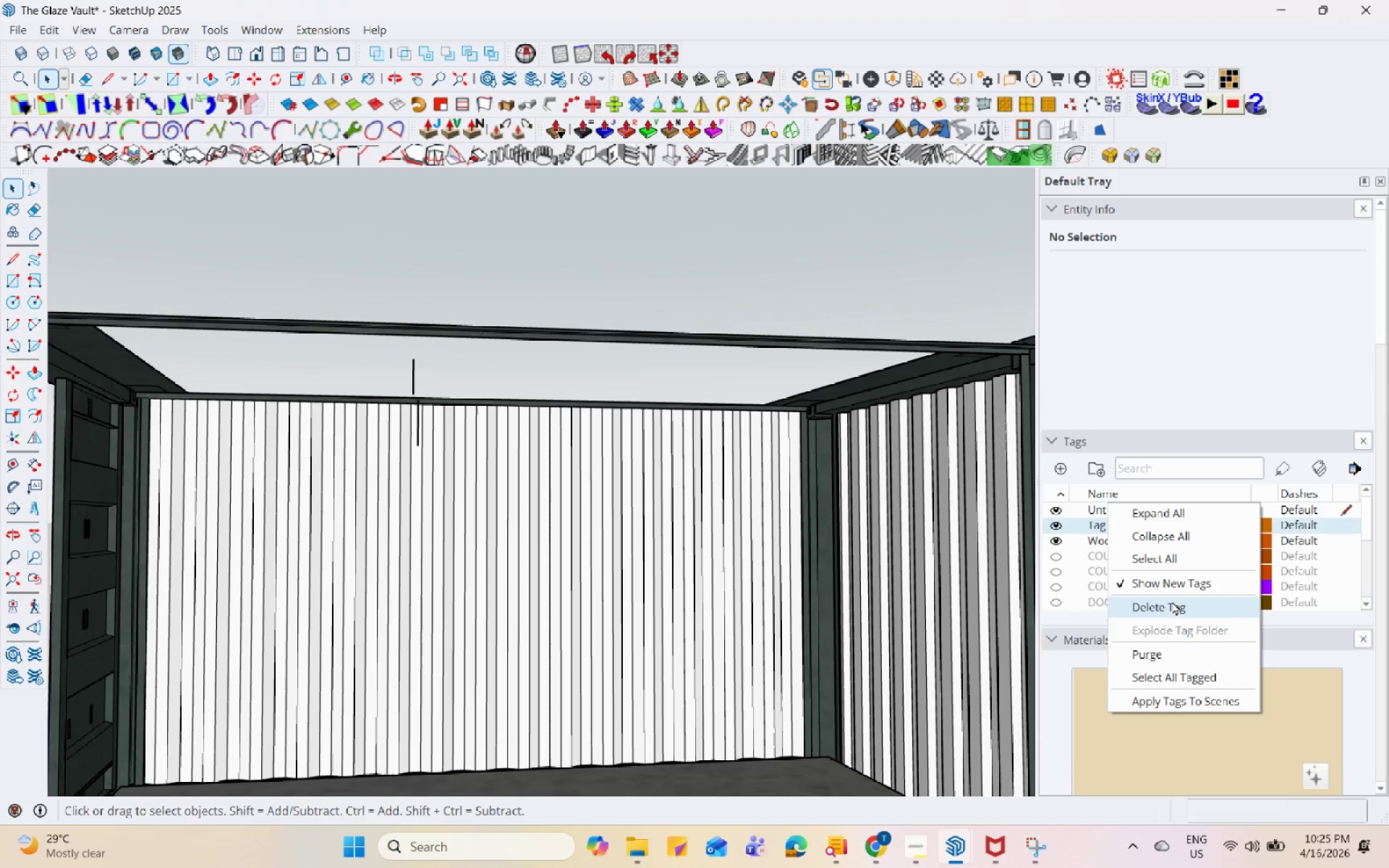 
left_click([1172, 603])
 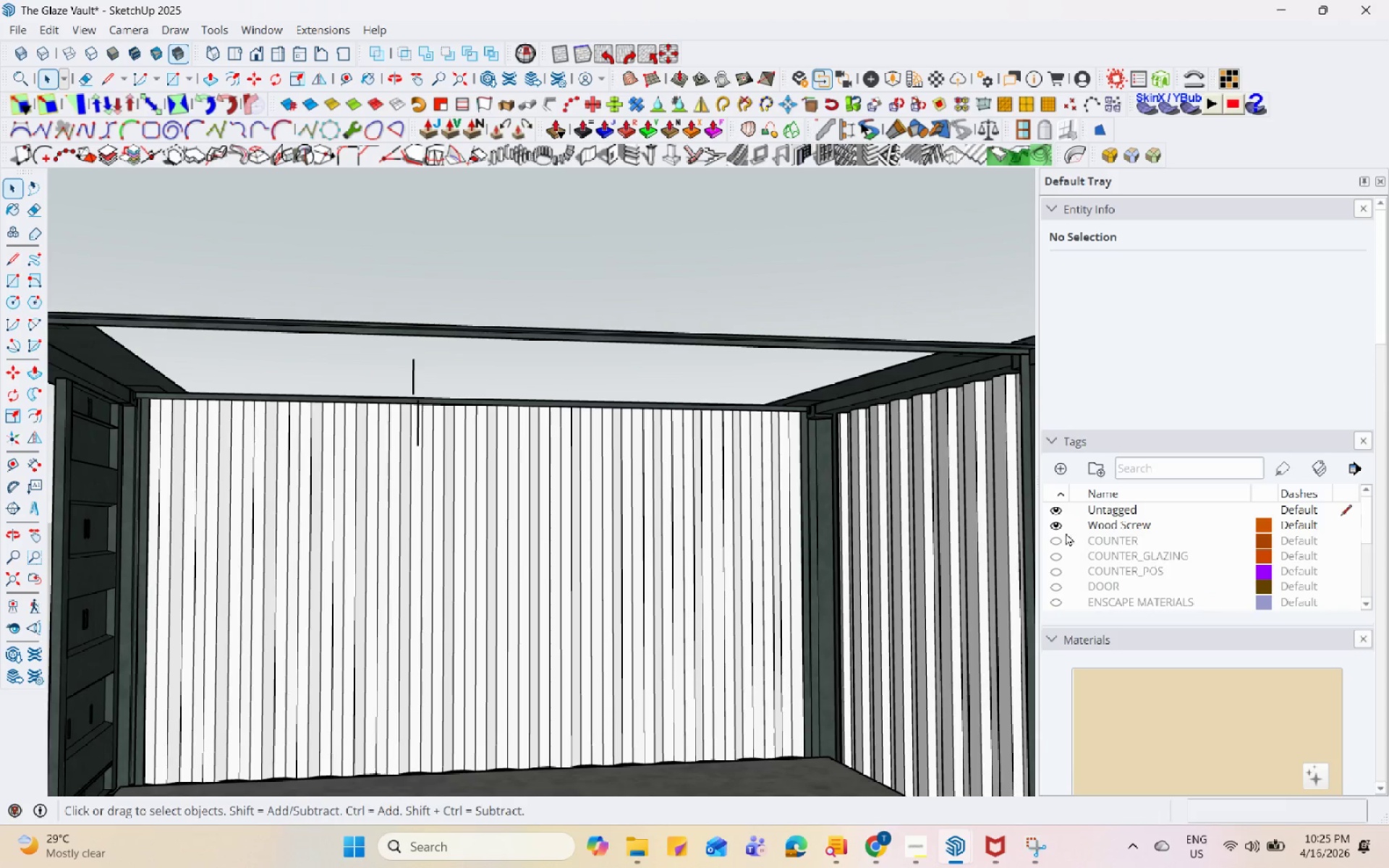 
left_click([1103, 524])
 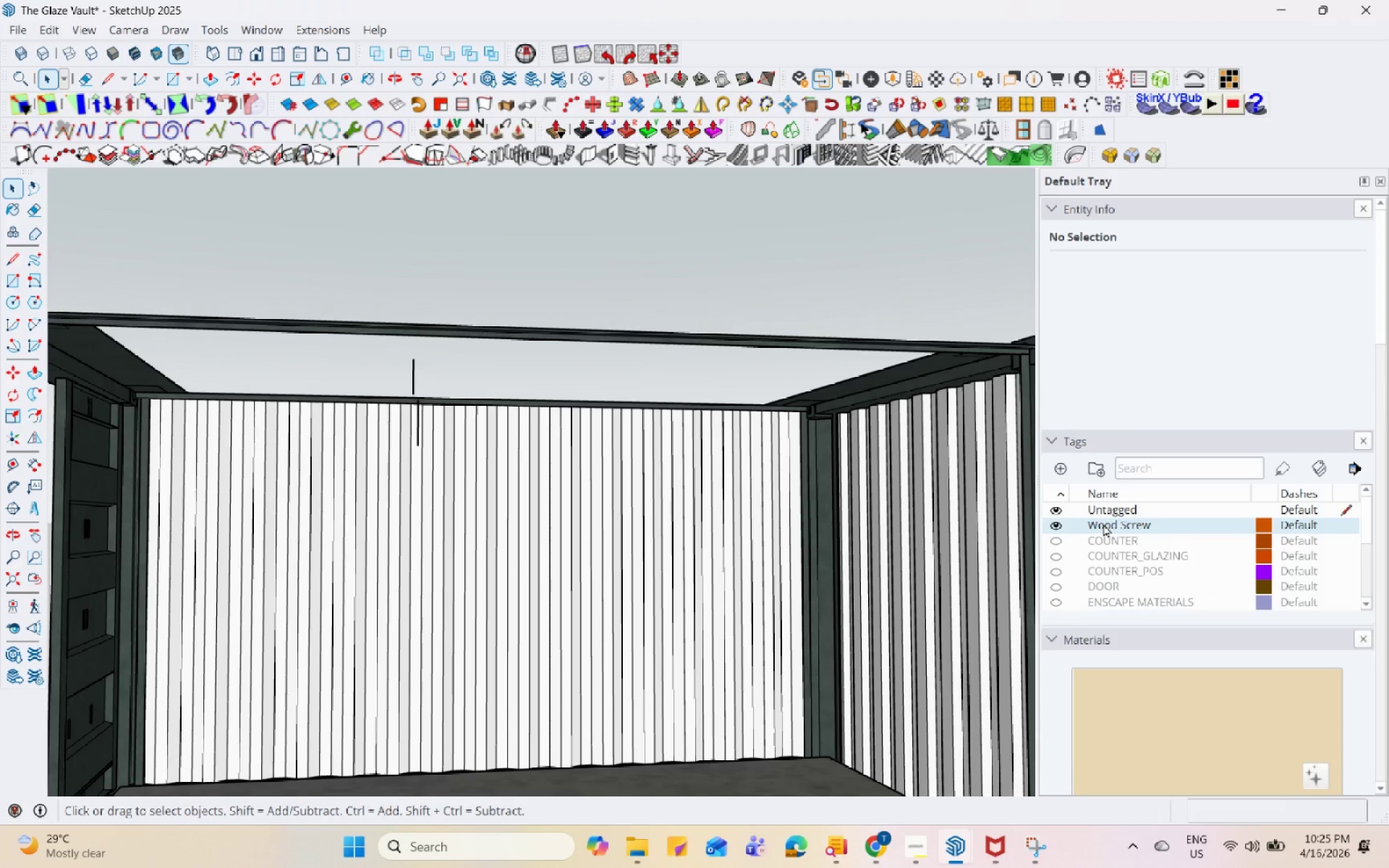 
right_click([1103, 524])
 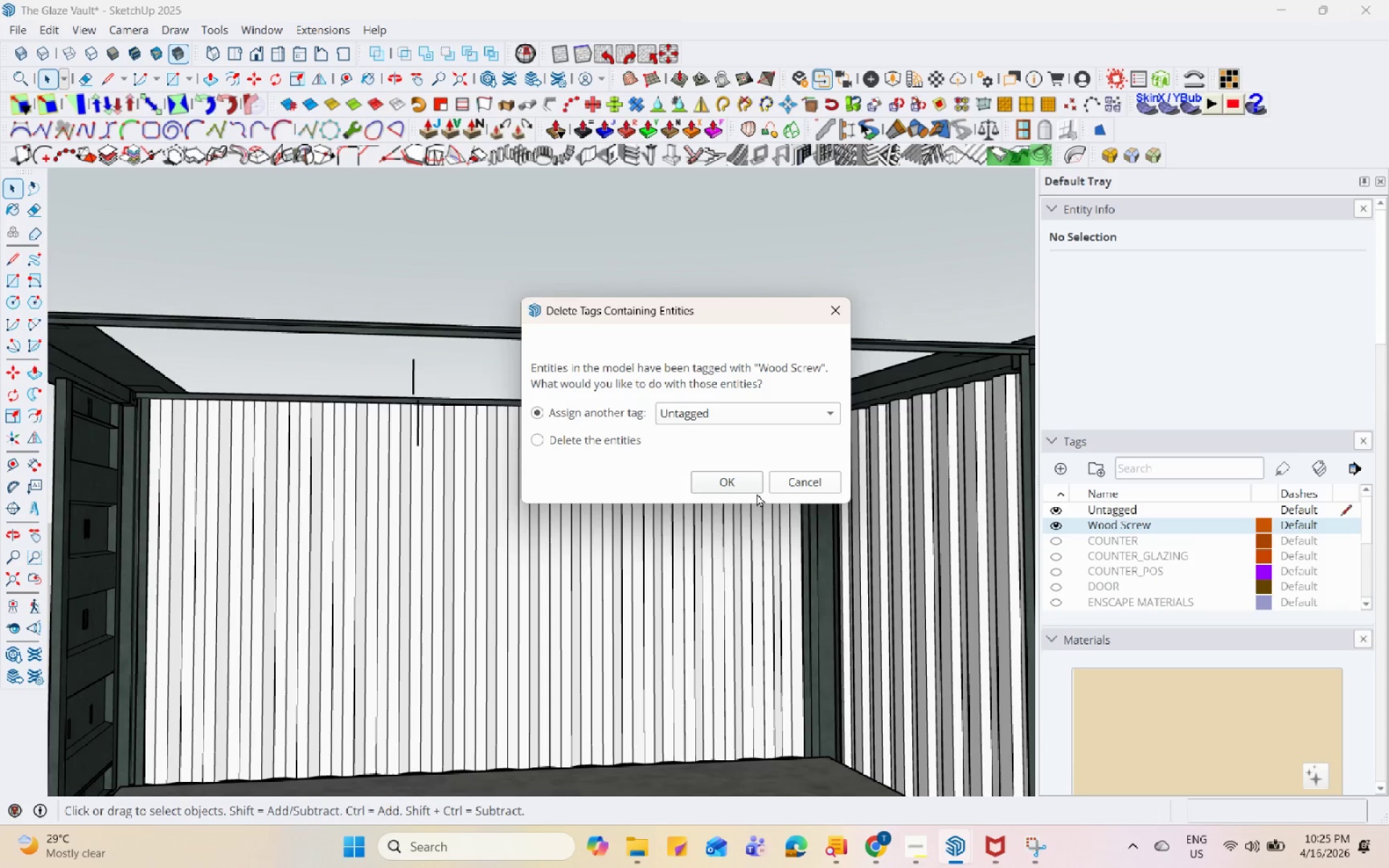 
left_click([726, 472])
 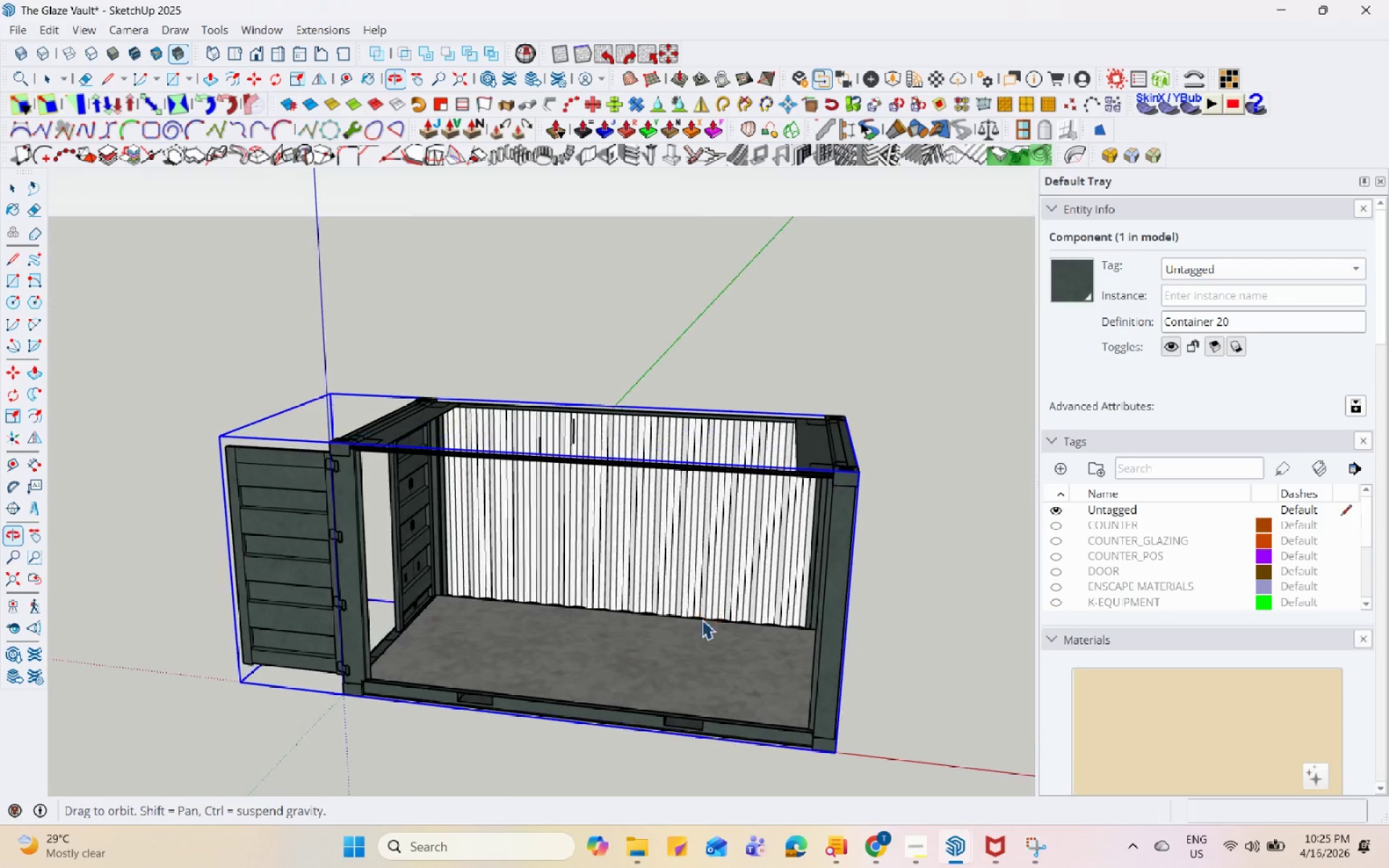 
scroll: coordinate [712, 486], scroll_direction: down, amount: 10.0
 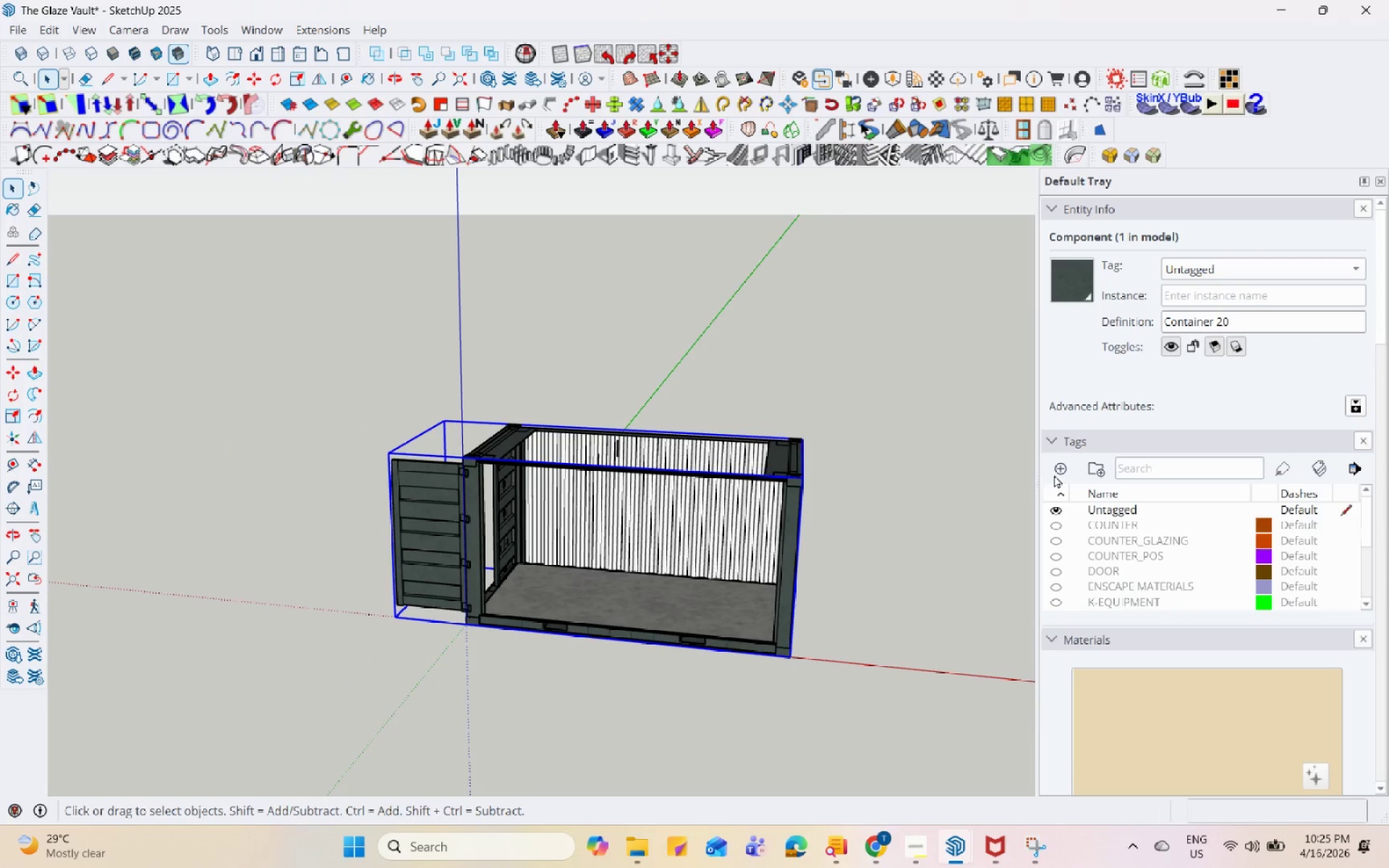 
left_click([1061, 471])
 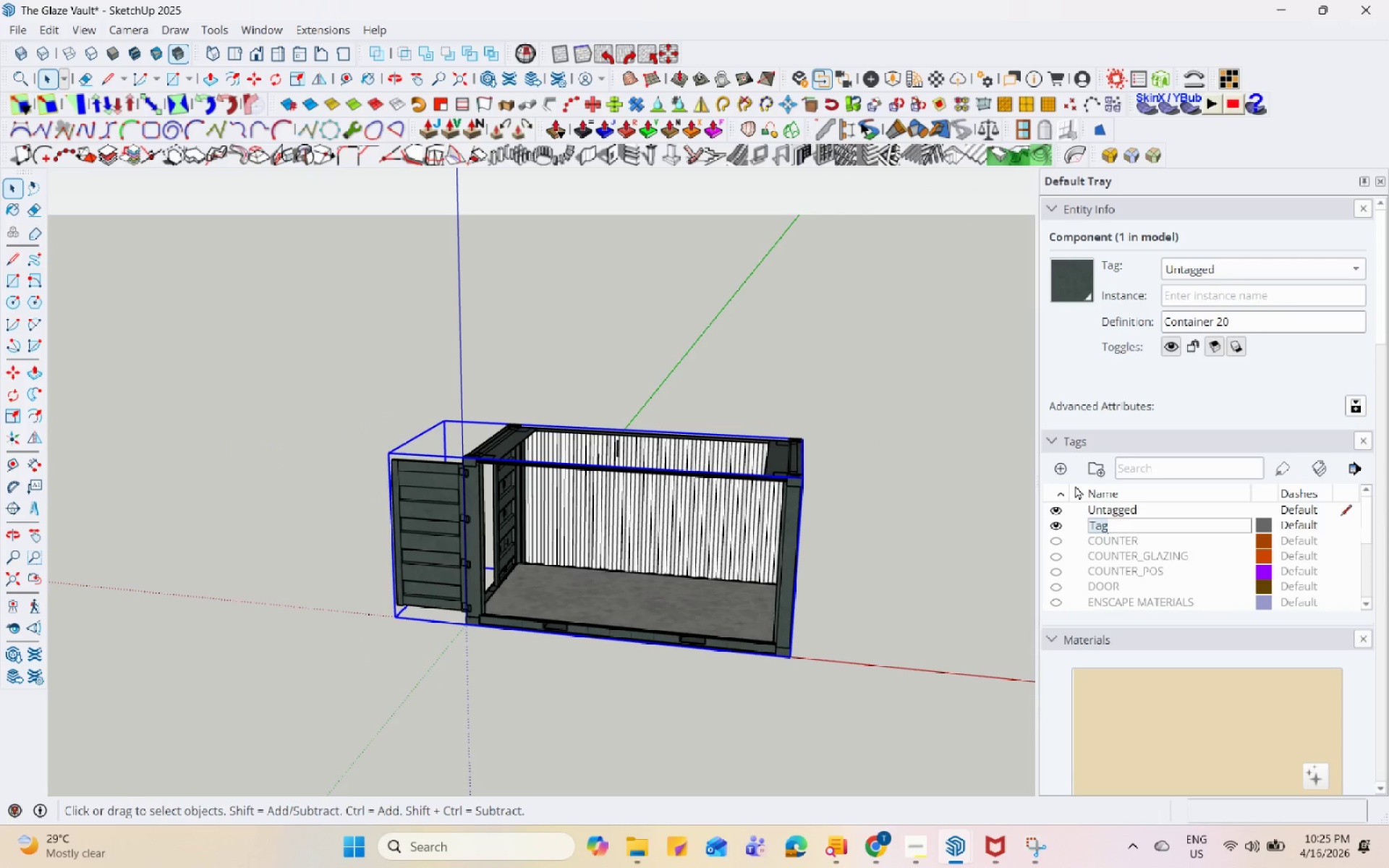 
type(contai)
key(Backspace)
key(Backspace)
key(Backspace)
key(Backspace)
key(Backspace)
key(Backspace)
type(CONTAINER)
 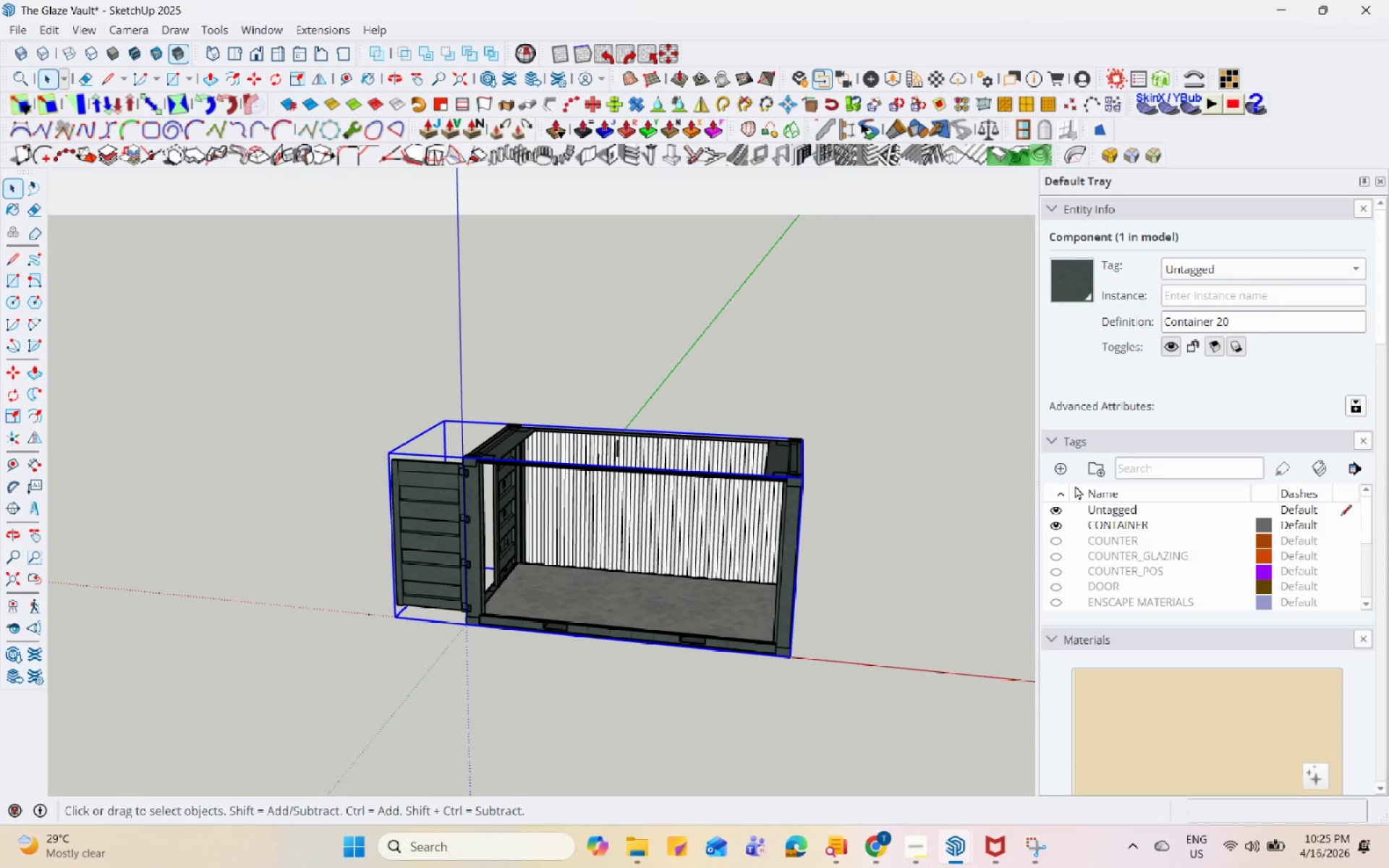 
 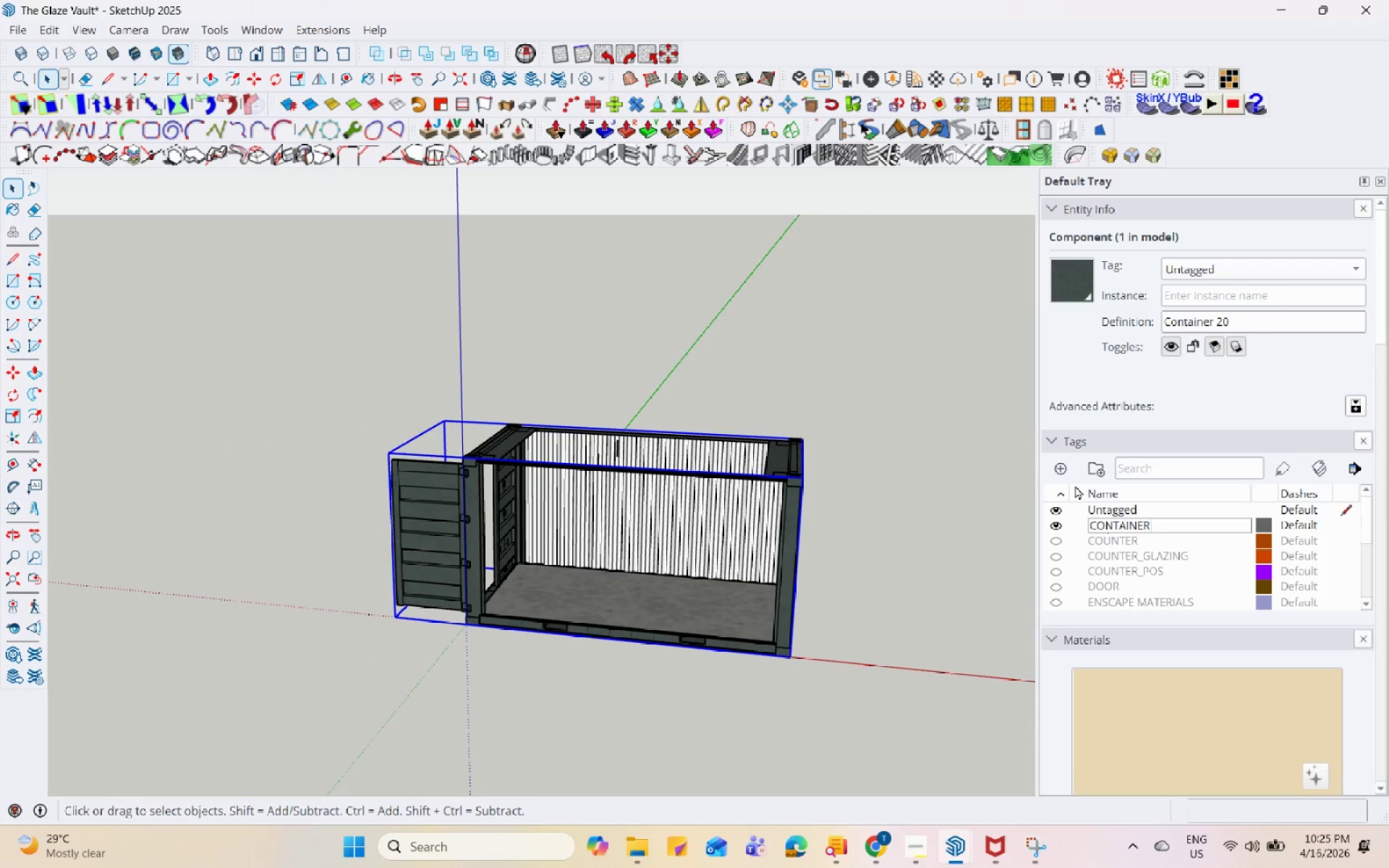 
key(Enter)
 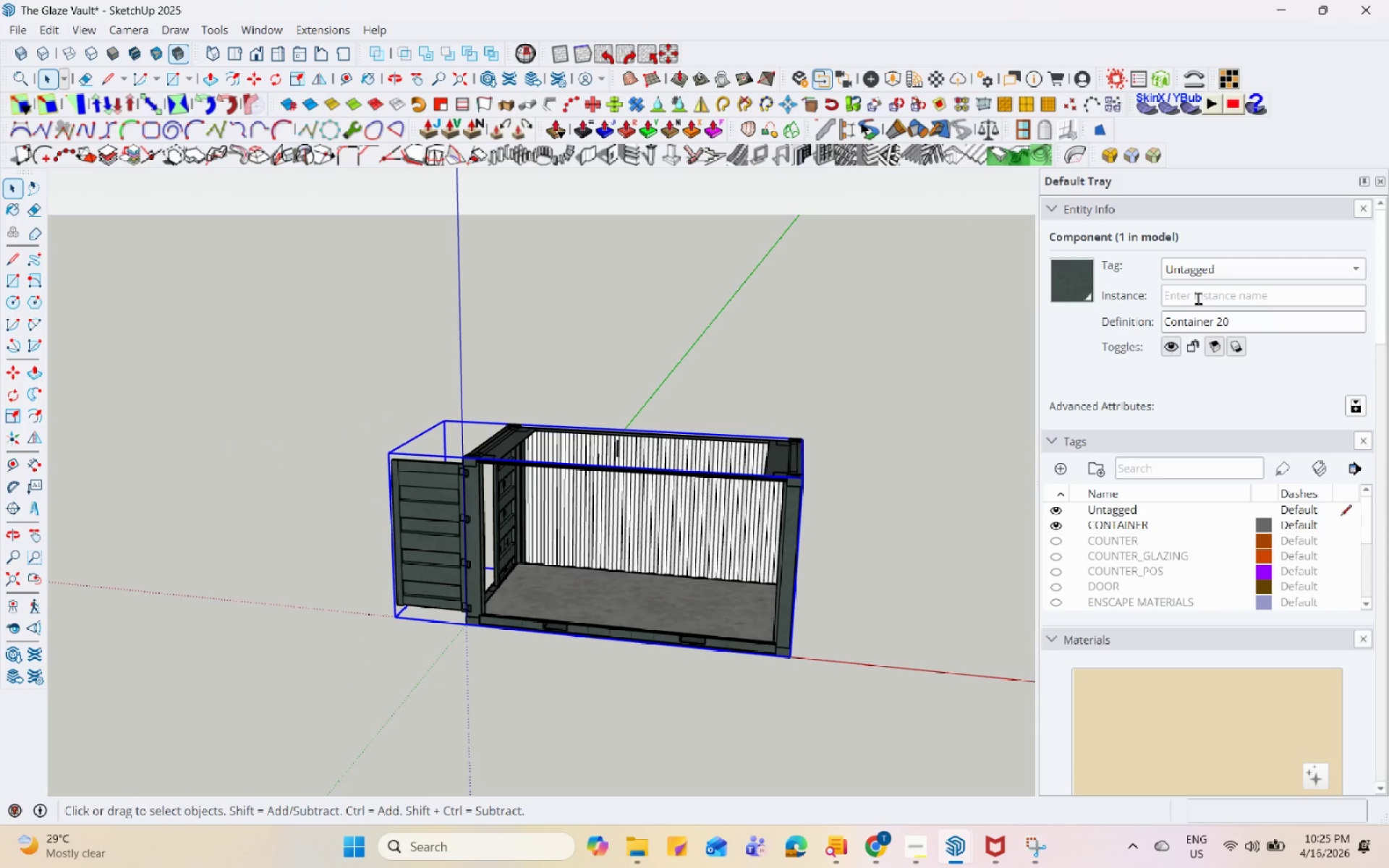 
left_click([1217, 266])
 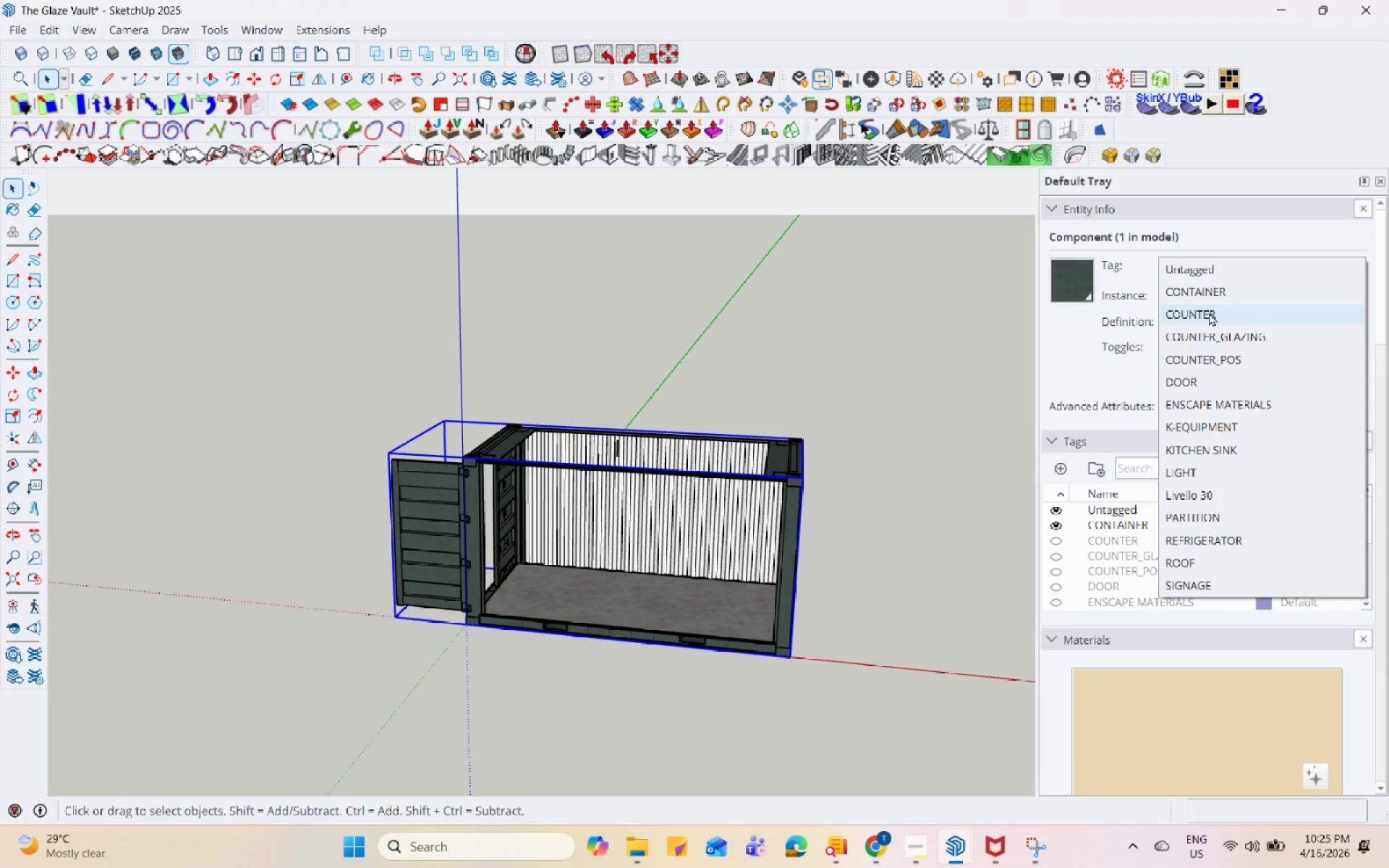 
left_click([1223, 291])
 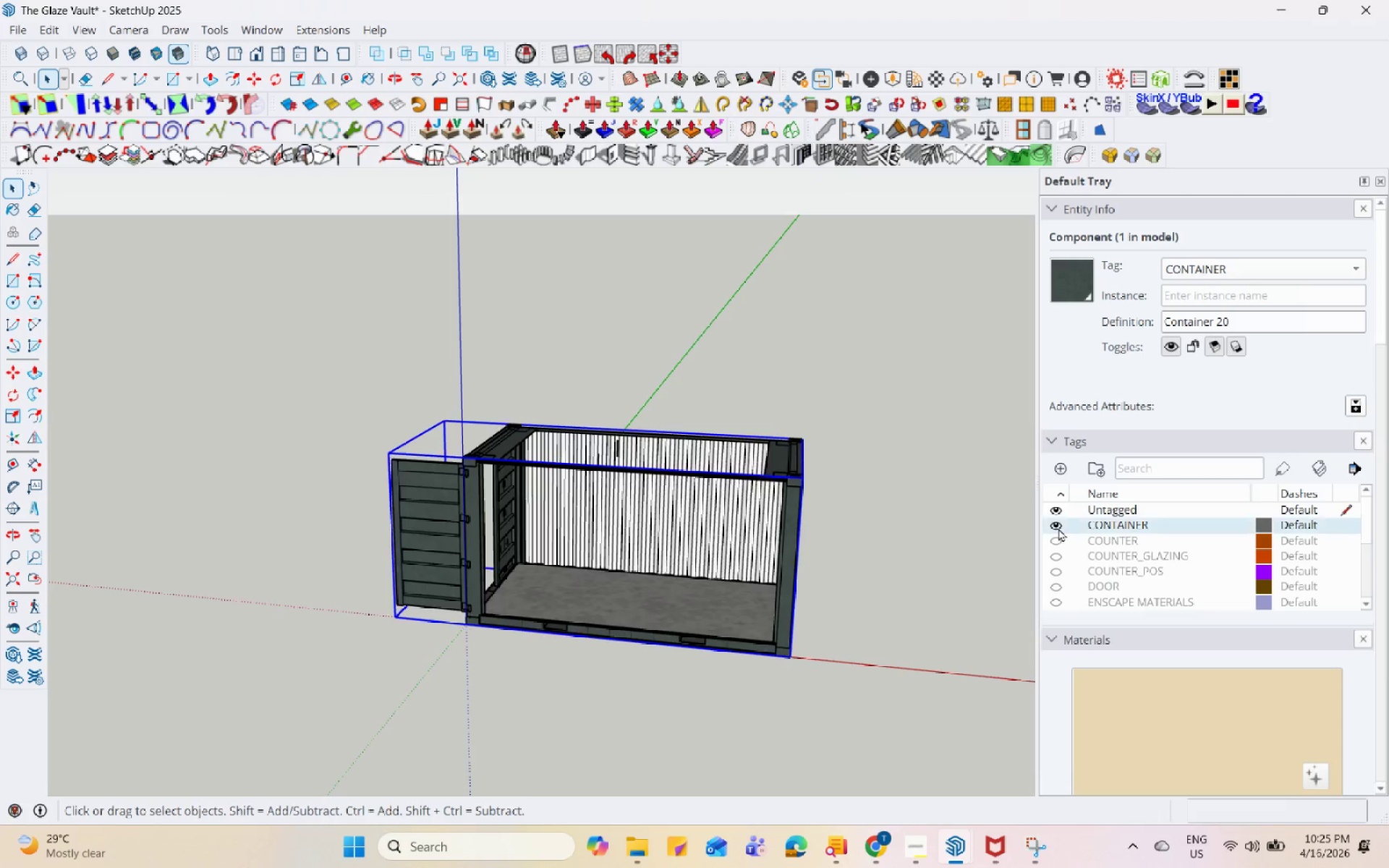 
left_click_drag(start_coordinate=[577, 405], to_coordinate=[702, 537])
 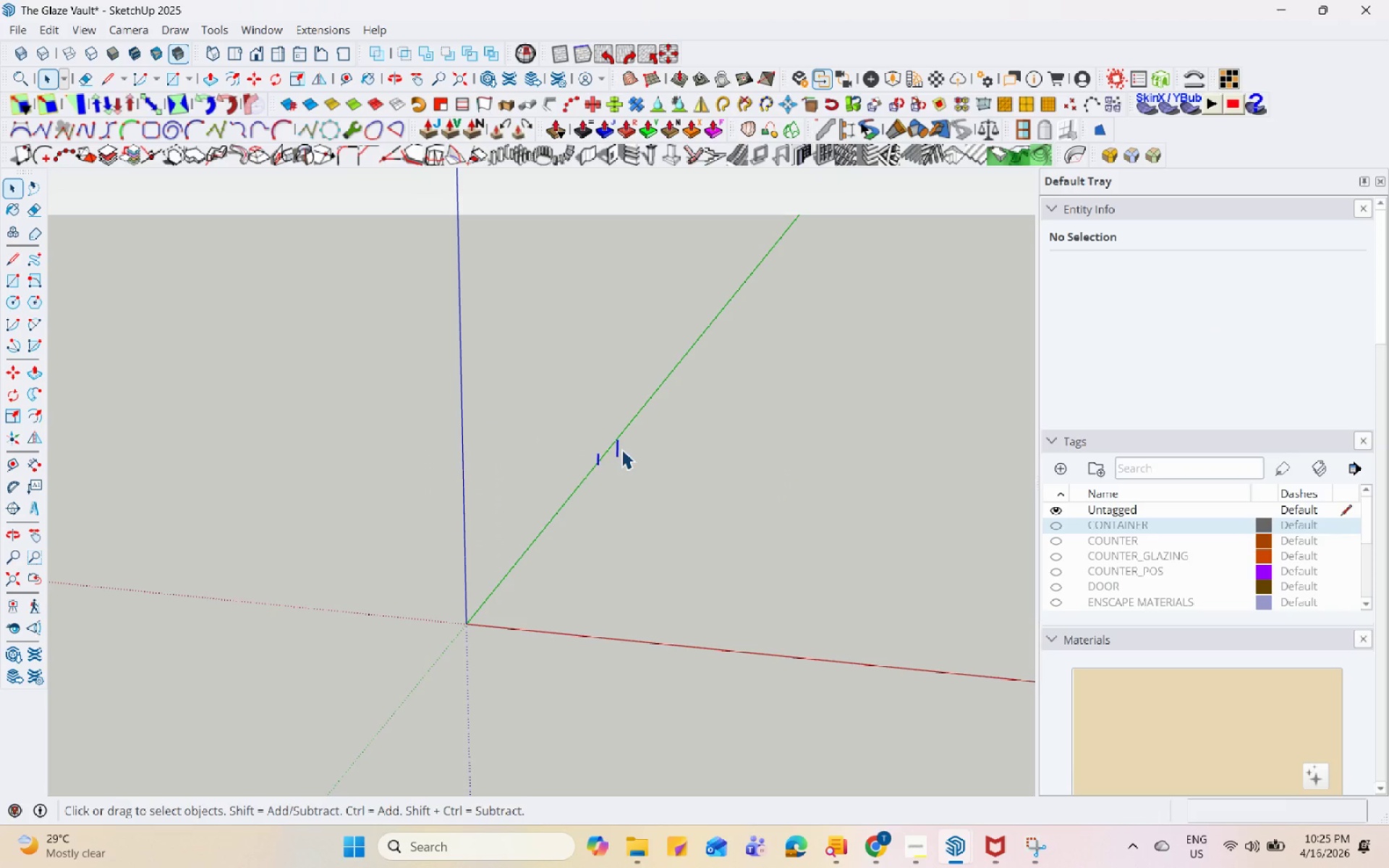 
right_click([618, 448])
 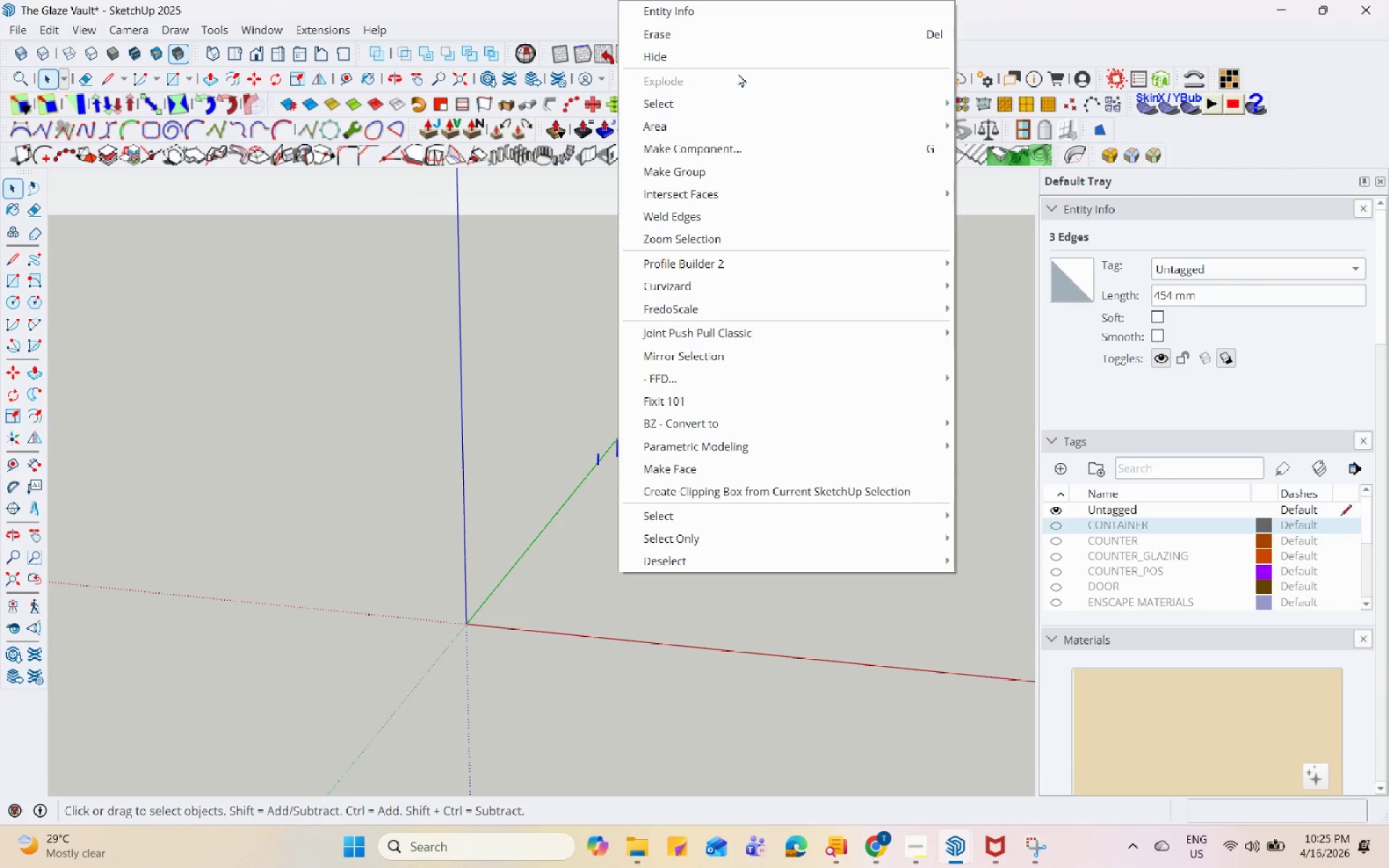 
left_click([761, 27])
 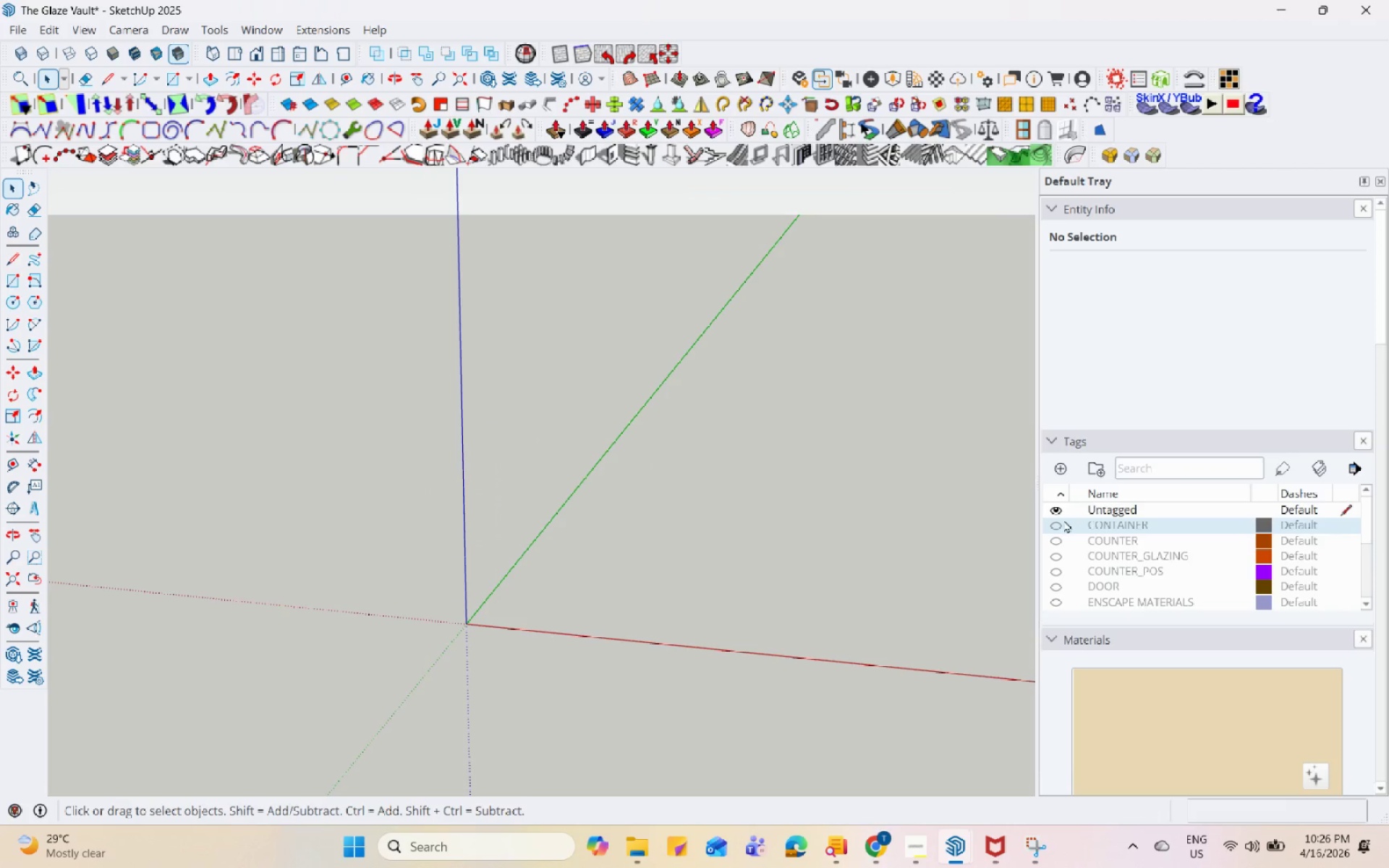 
scroll: coordinate [1107, 528], scroll_direction: up, amount: 2.0
 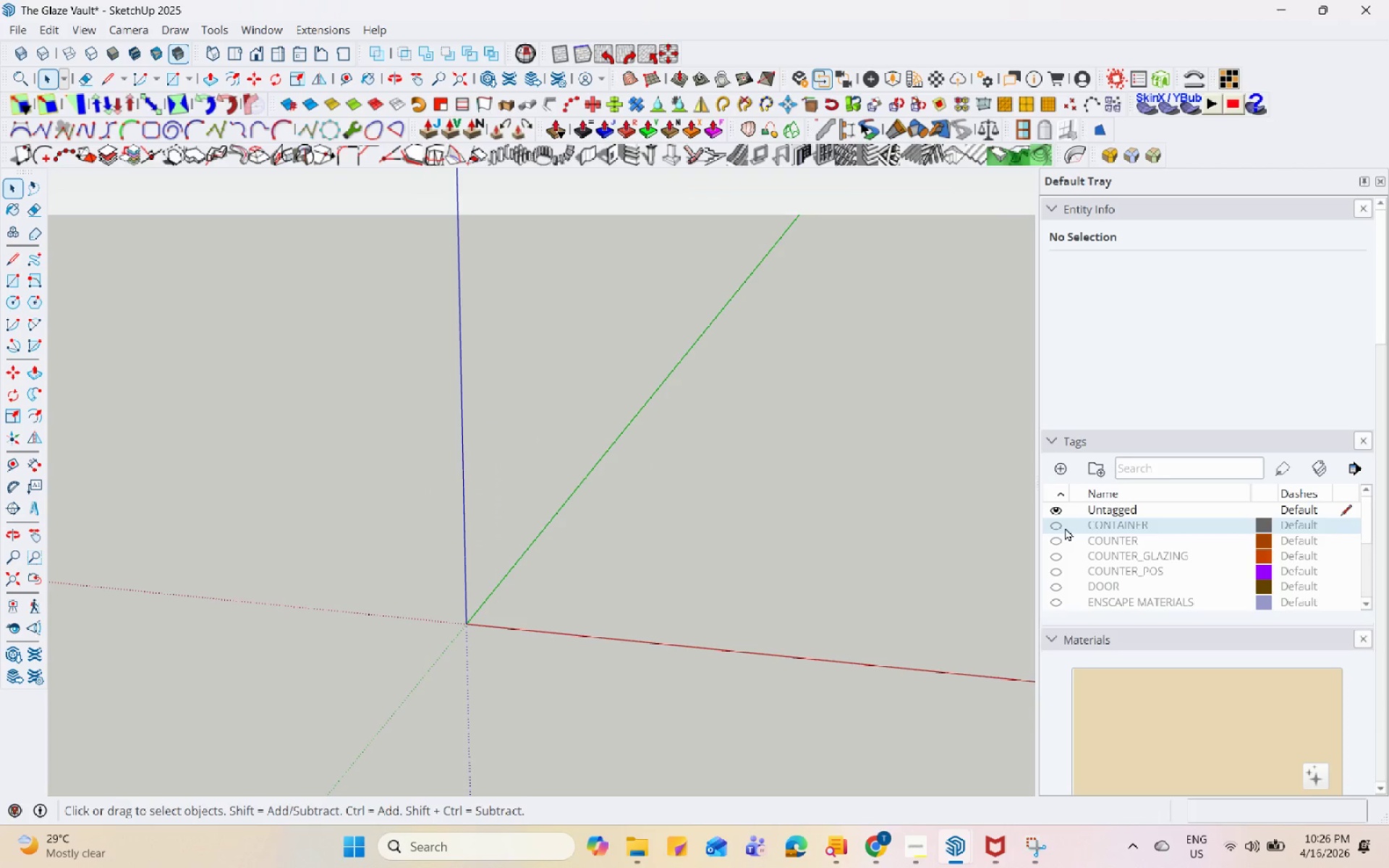 
left_click([1058, 522])
 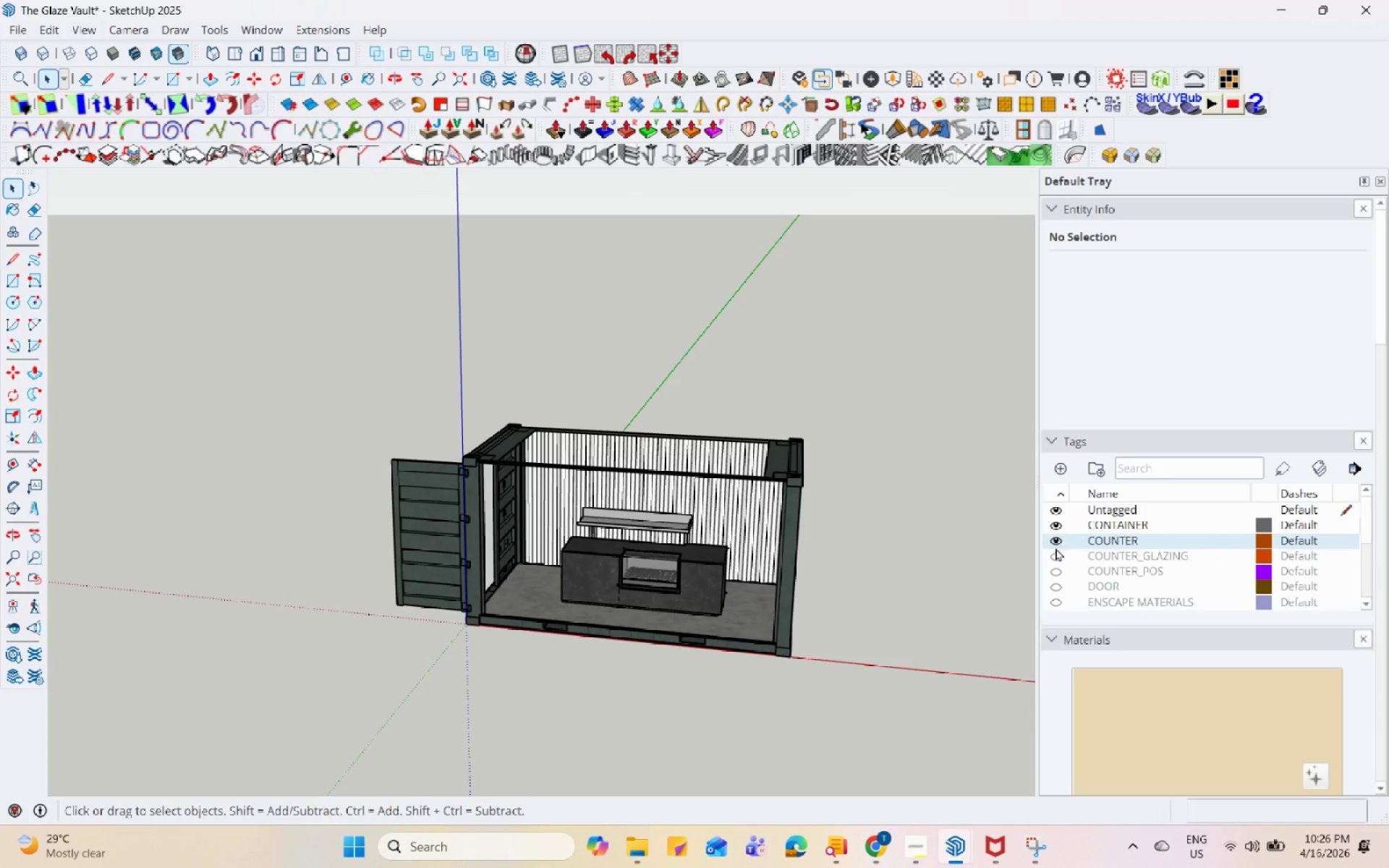 
triple_click([1053, 558])
 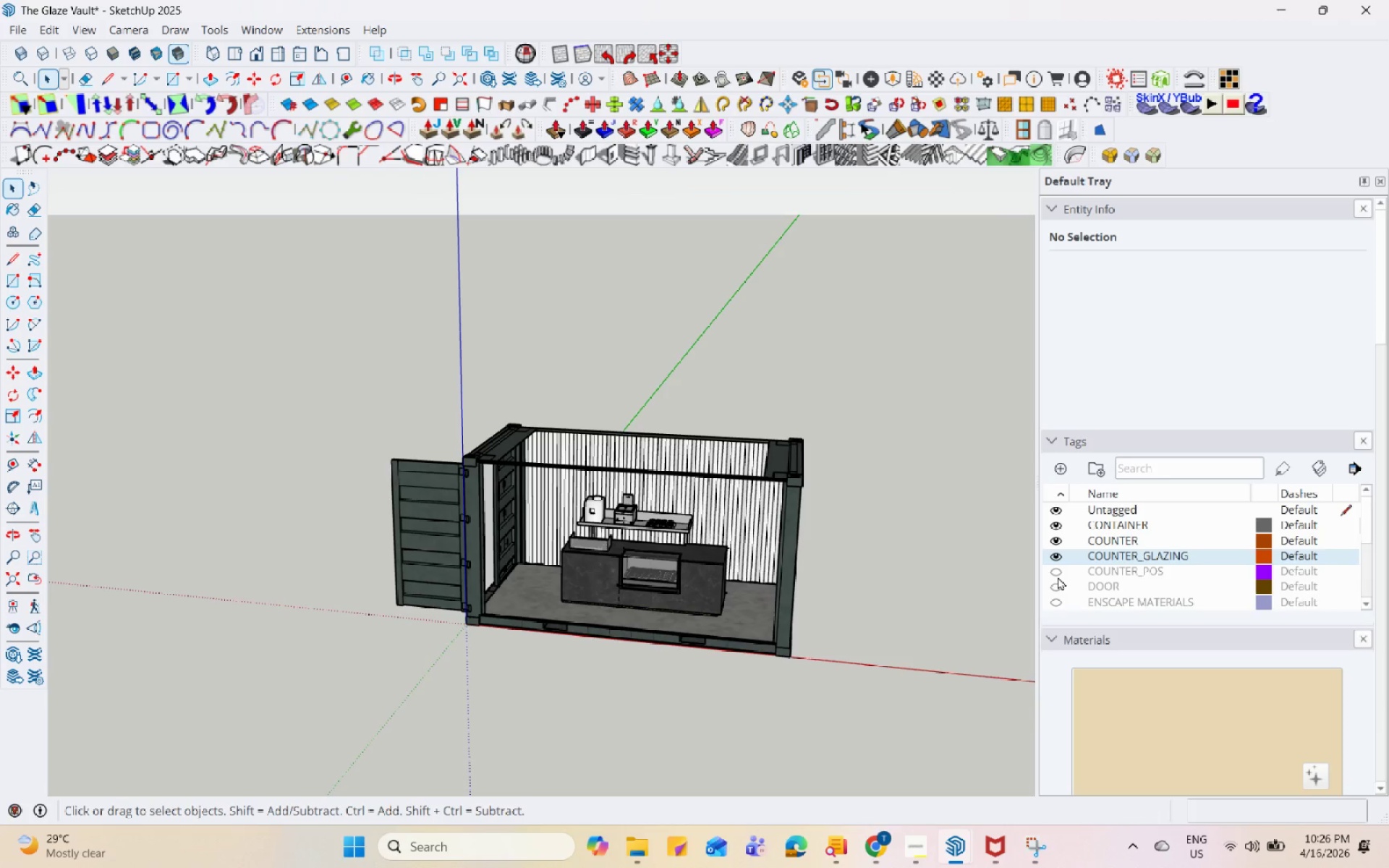 
triple_click([1058, 576])
 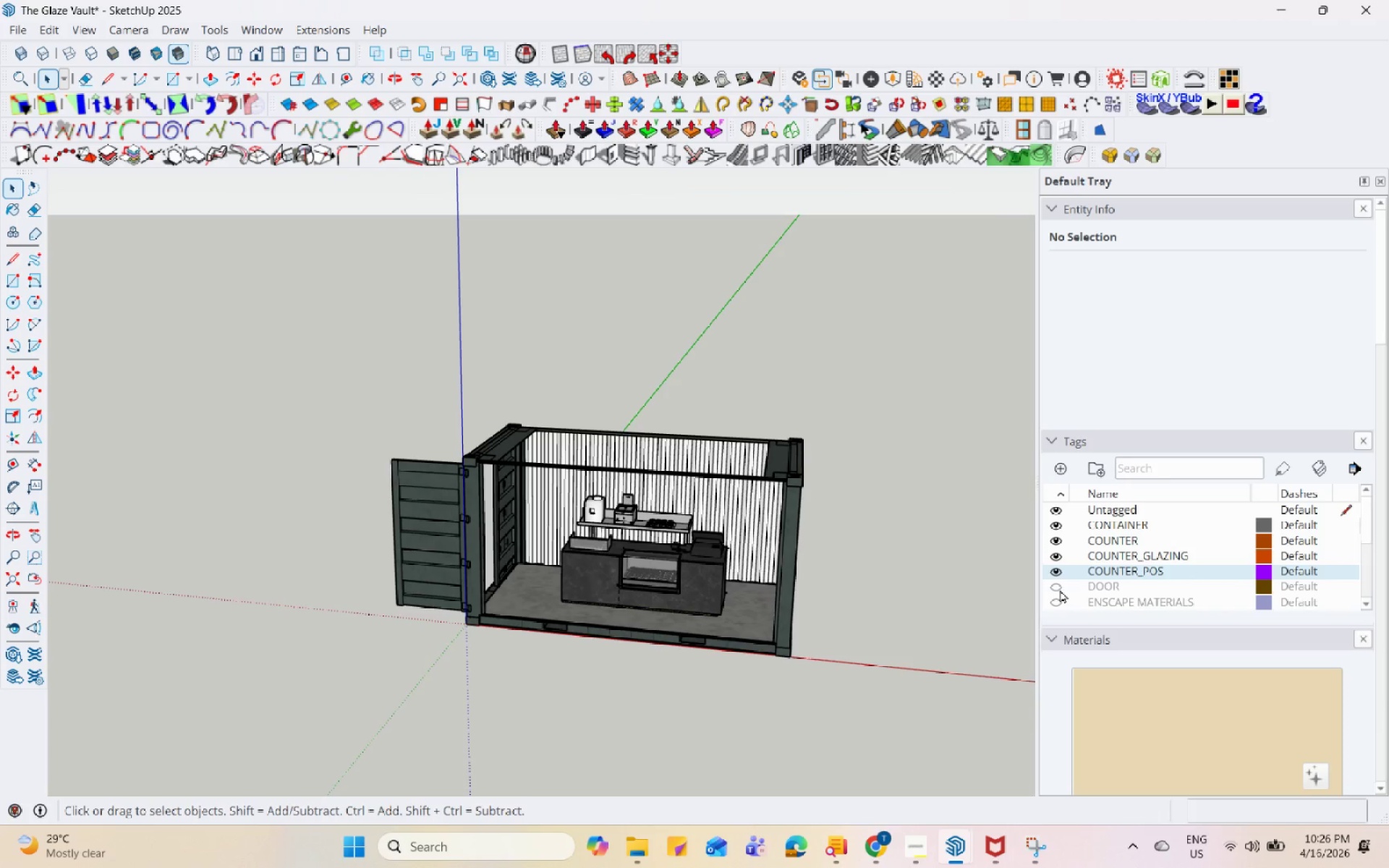 
triple_click([1060, 590])
 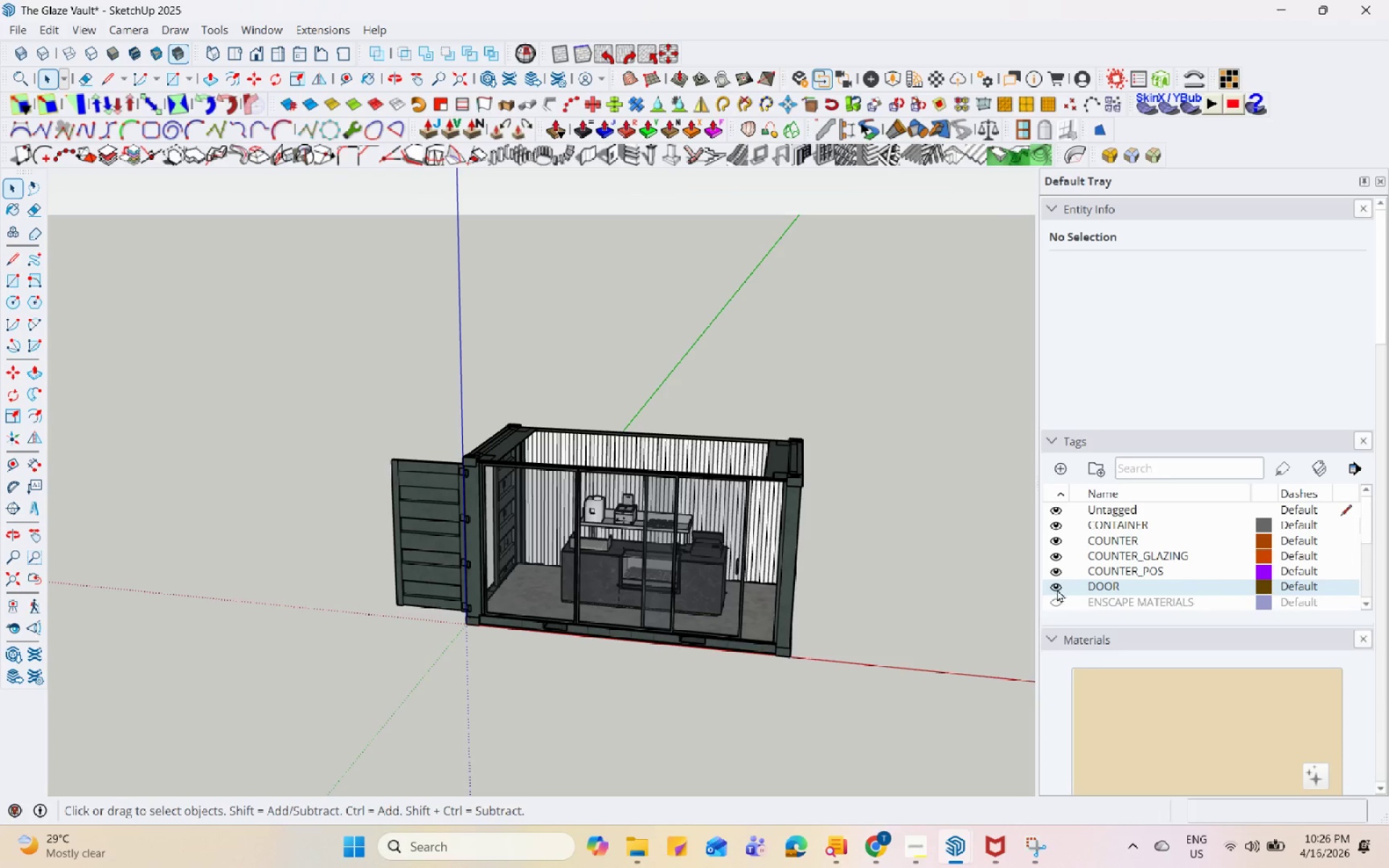 
left_click([1055, 596])
 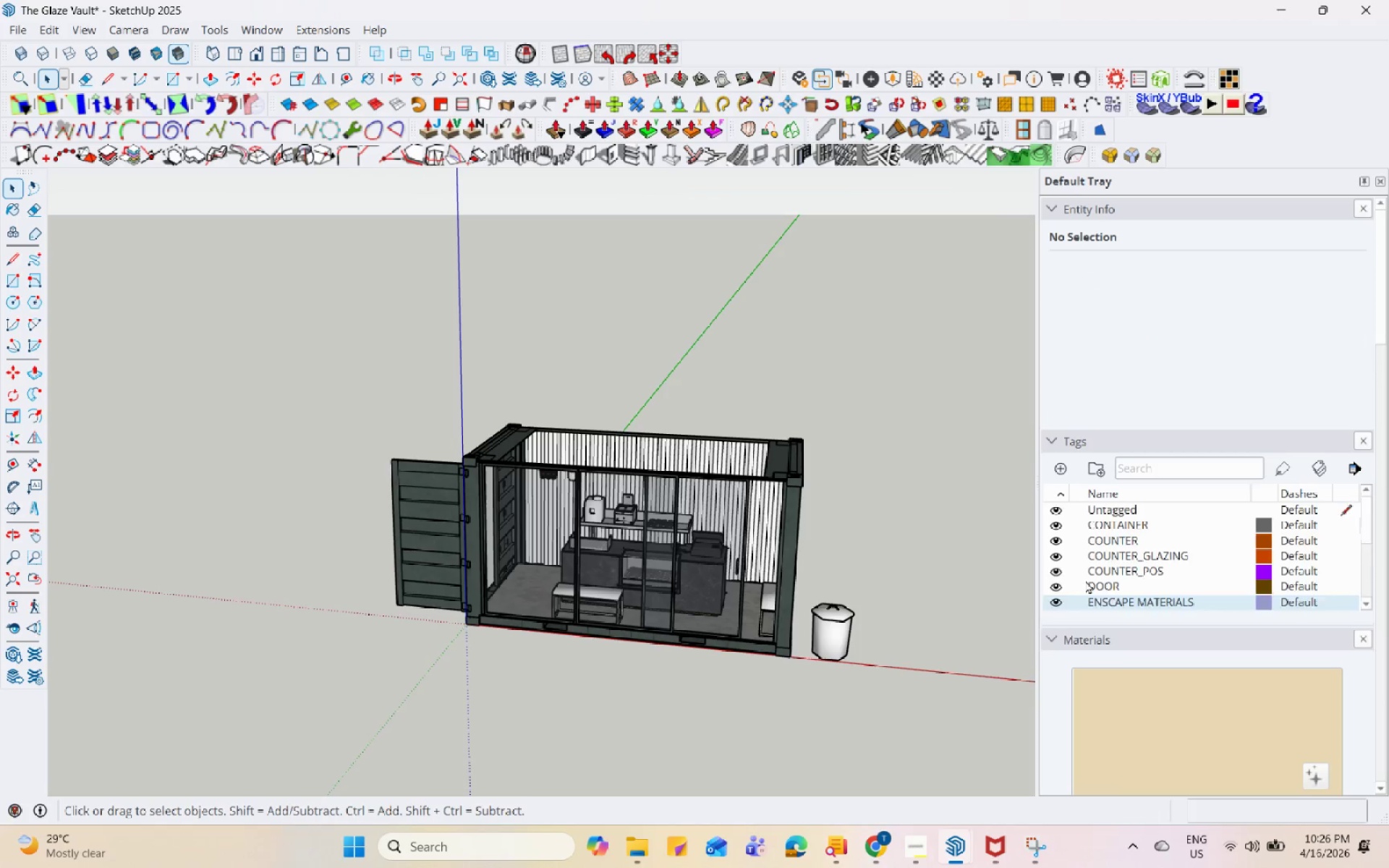 
scroll: coordinate [1085, 580], scroll_direction: down, amount: 2.0
 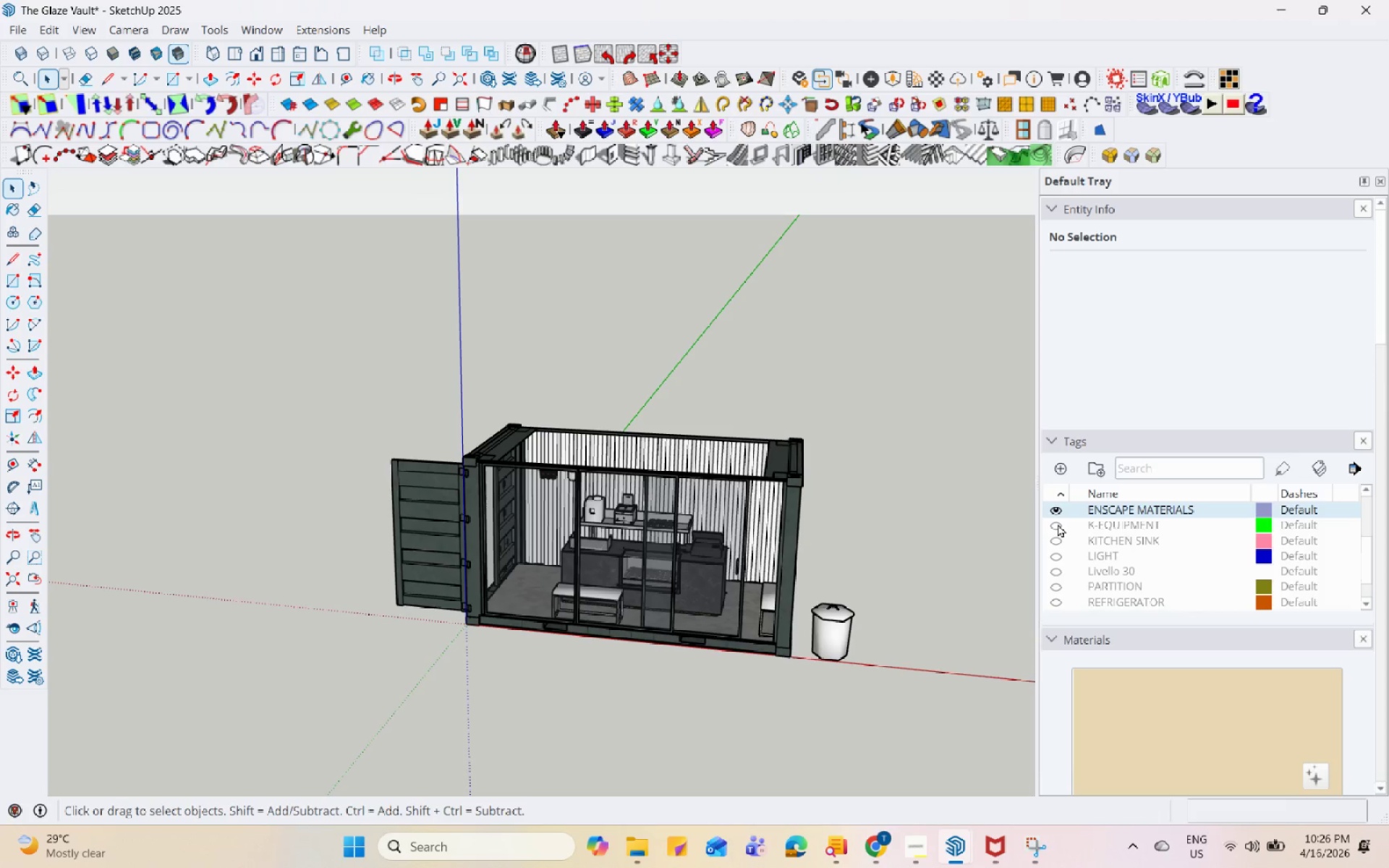 
left_click([1058, 524])
 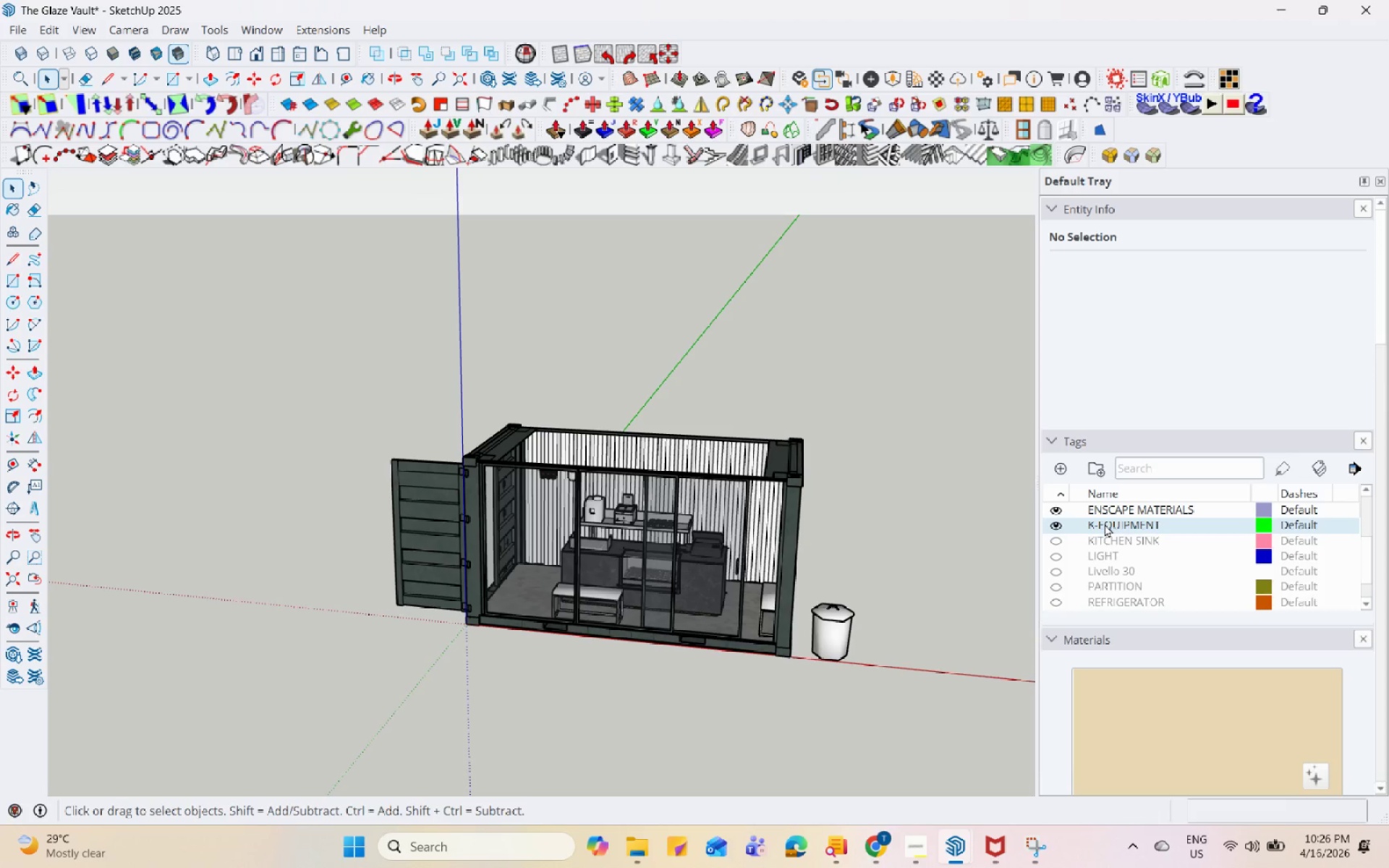 
right_click([1105, 524])
 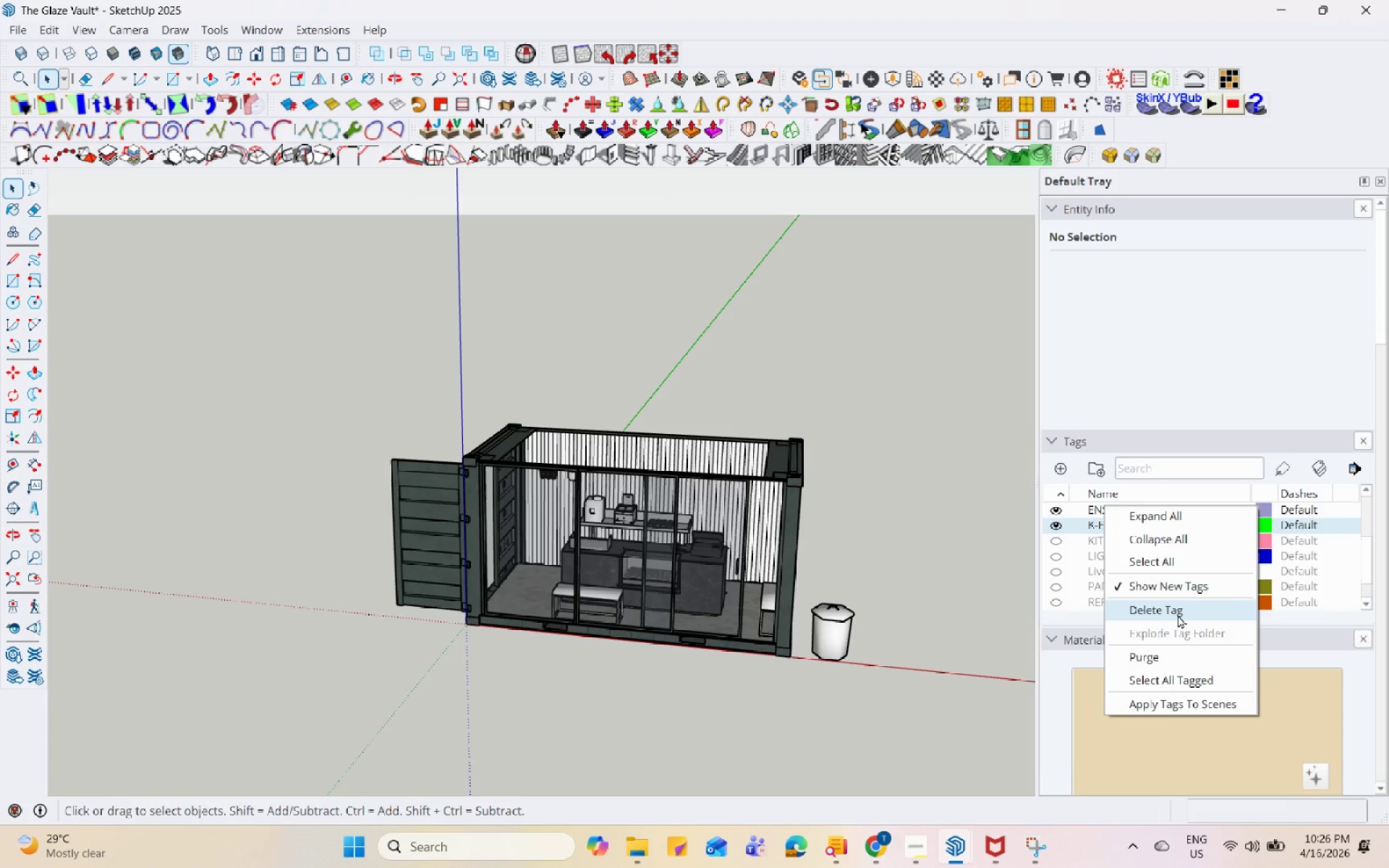 
left_click([1178, 615])
 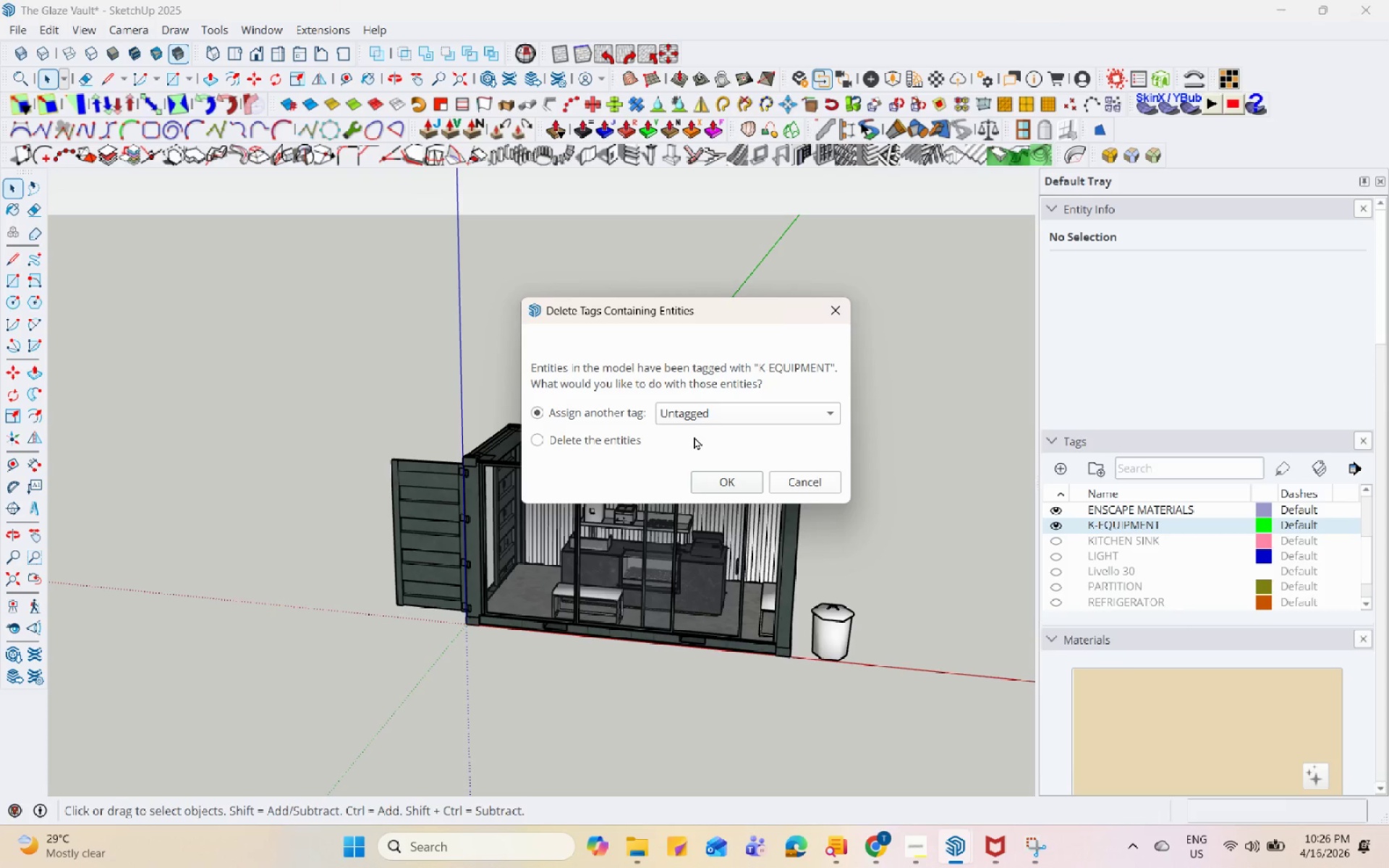 
left_click_drag(start_coordinate=[650, 438], to_coordinate=[645, 438])
 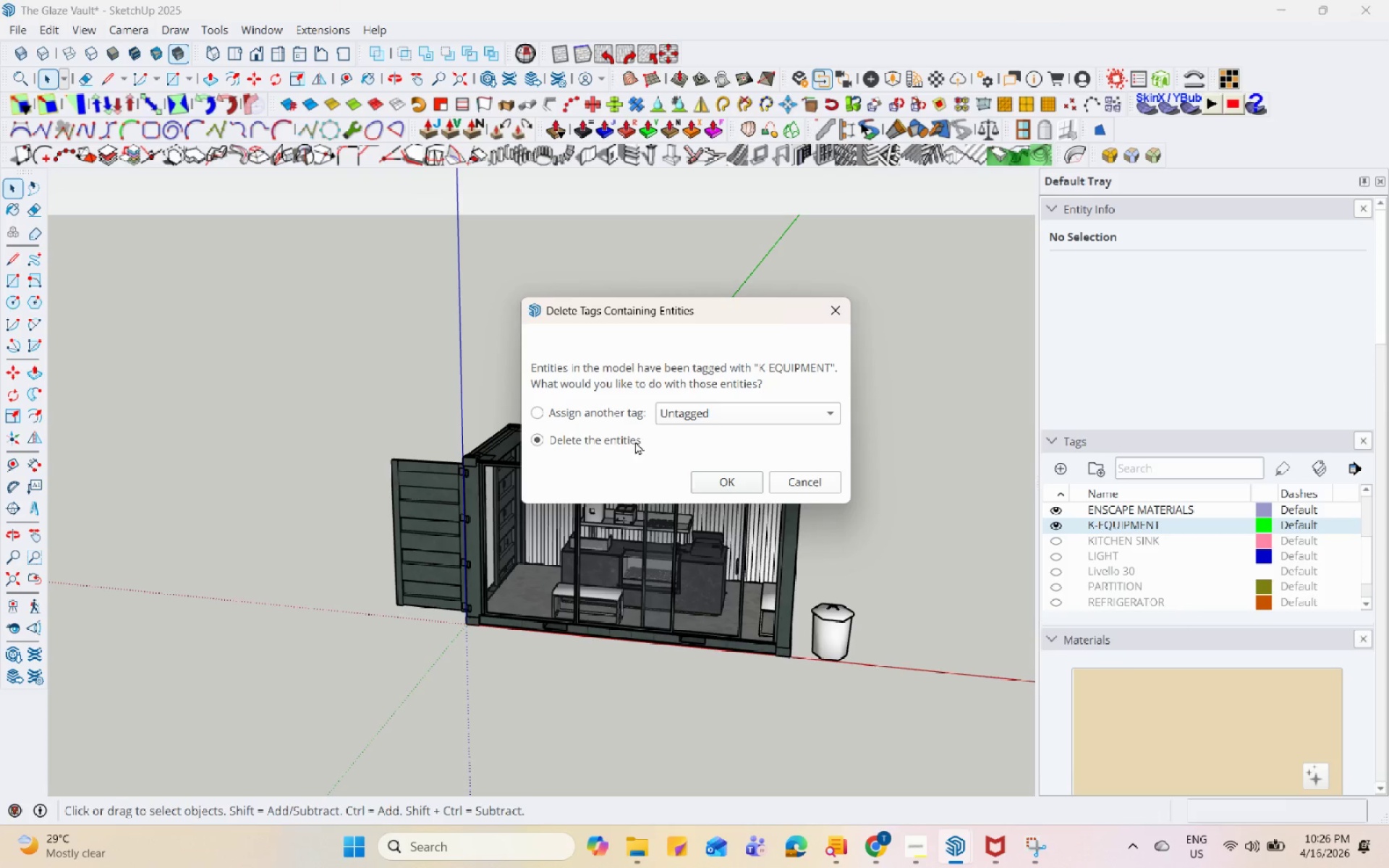 
triple_click([738, 479])
 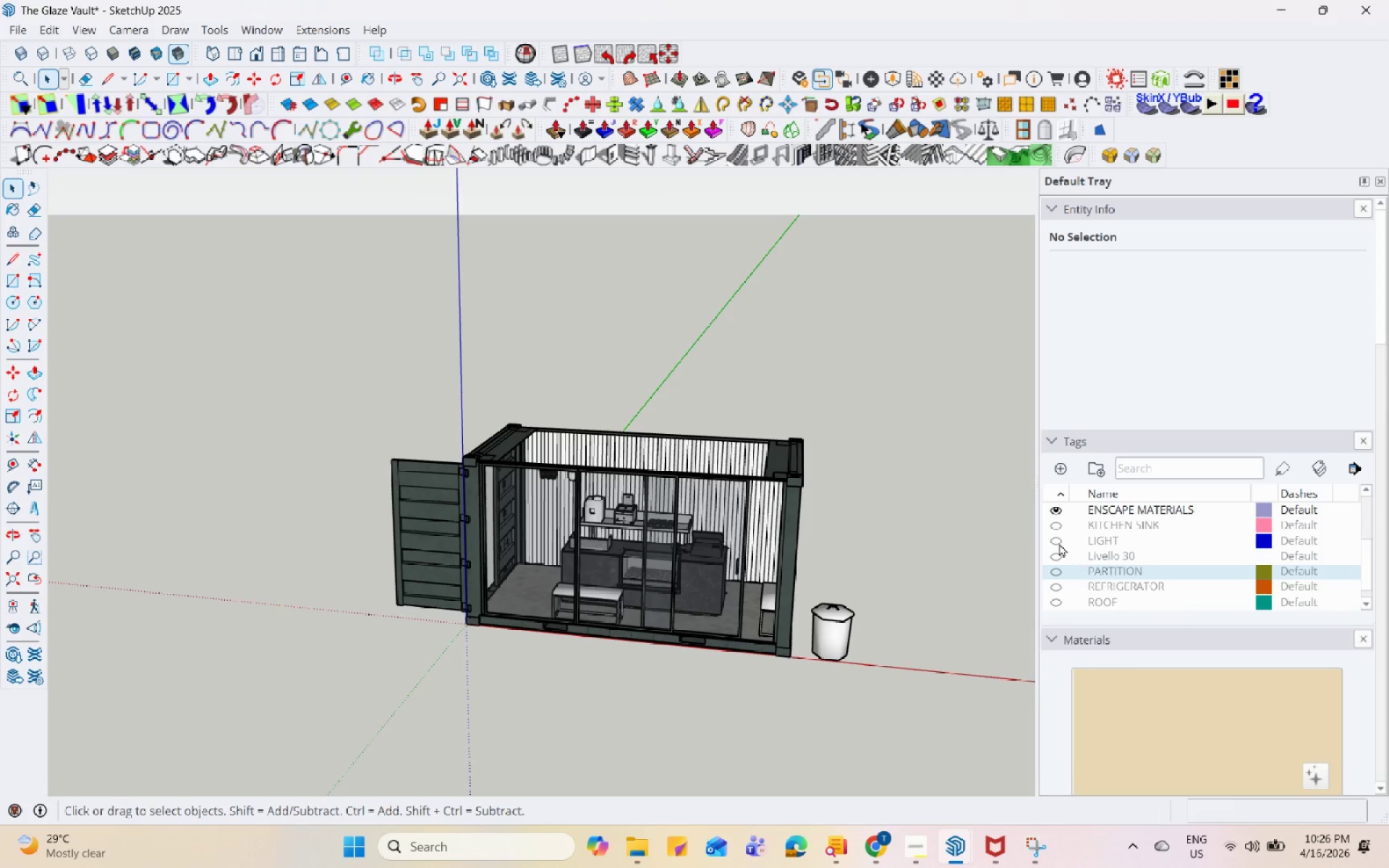 
left_click([1095, 558])
 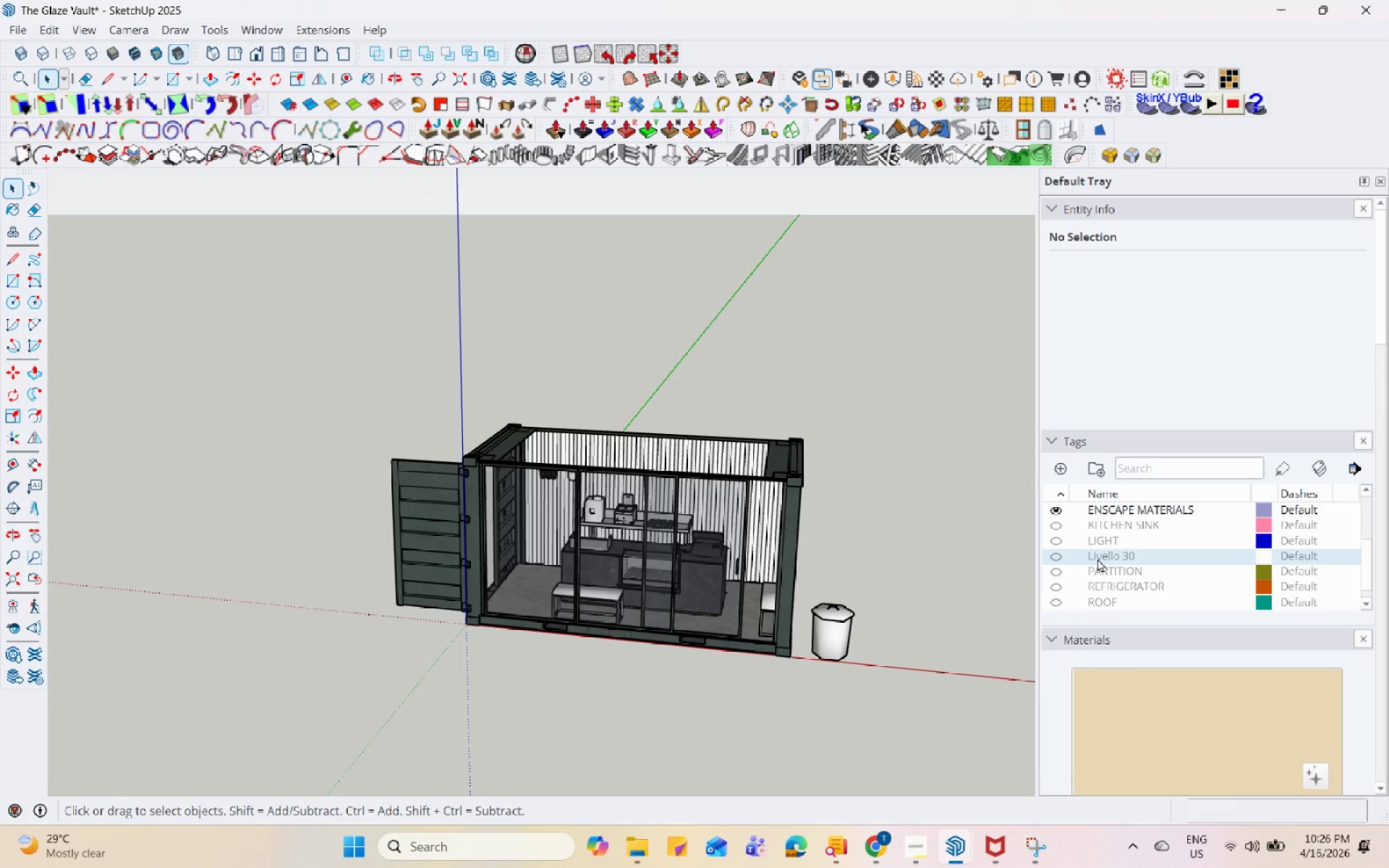 
right_click([1098, 558])
 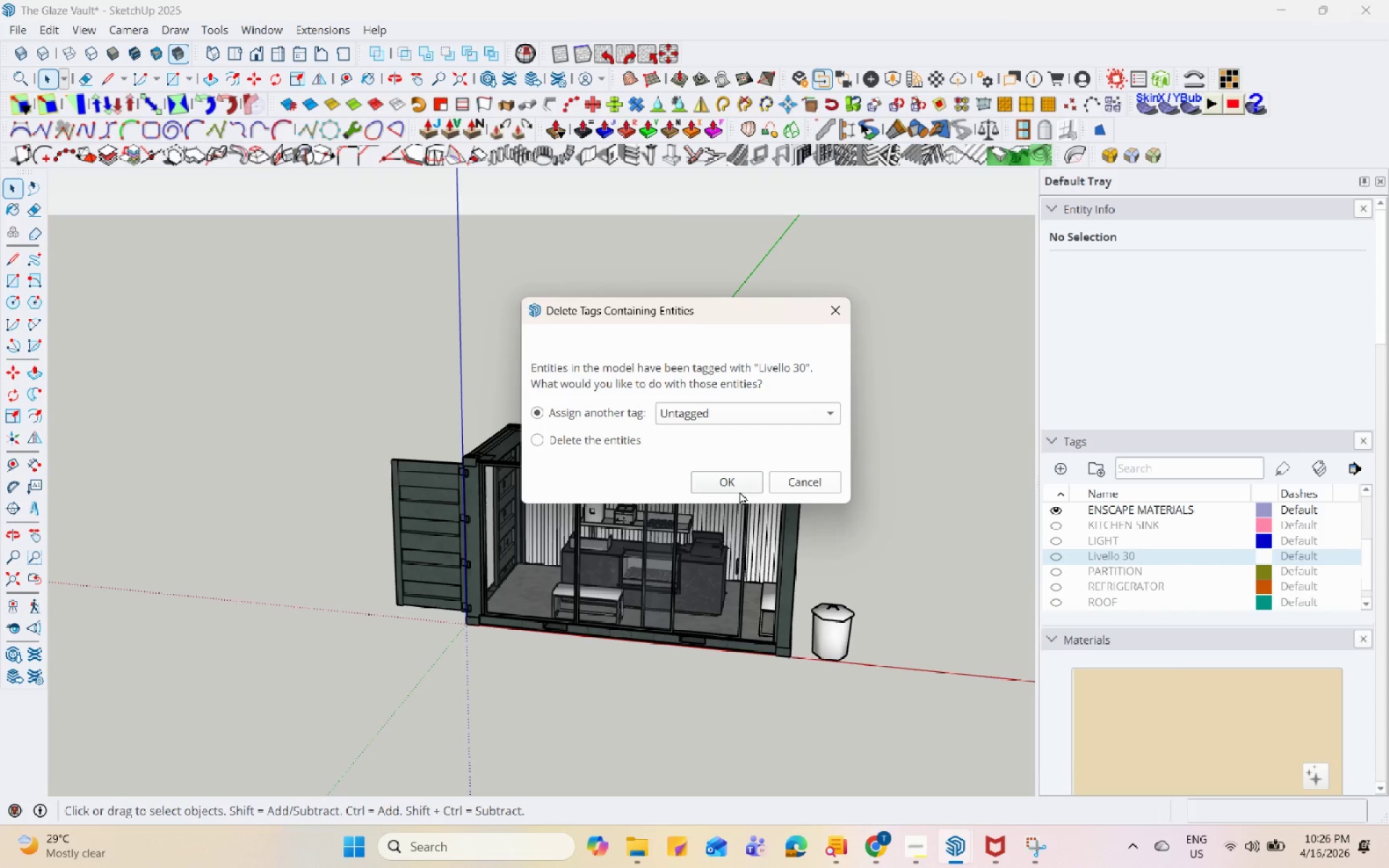 
left_click([605, 446])
 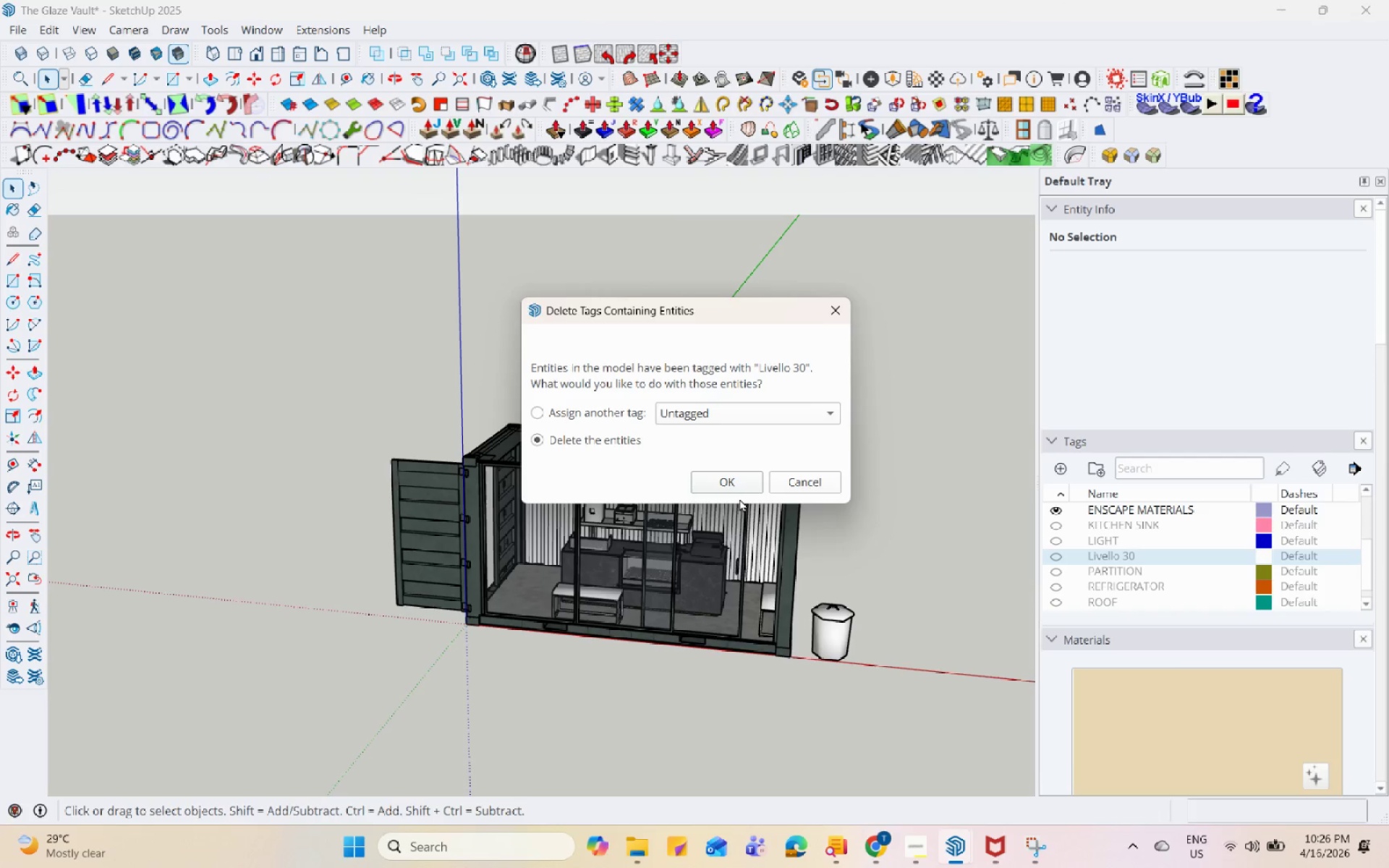 
left_click([731, 486])
 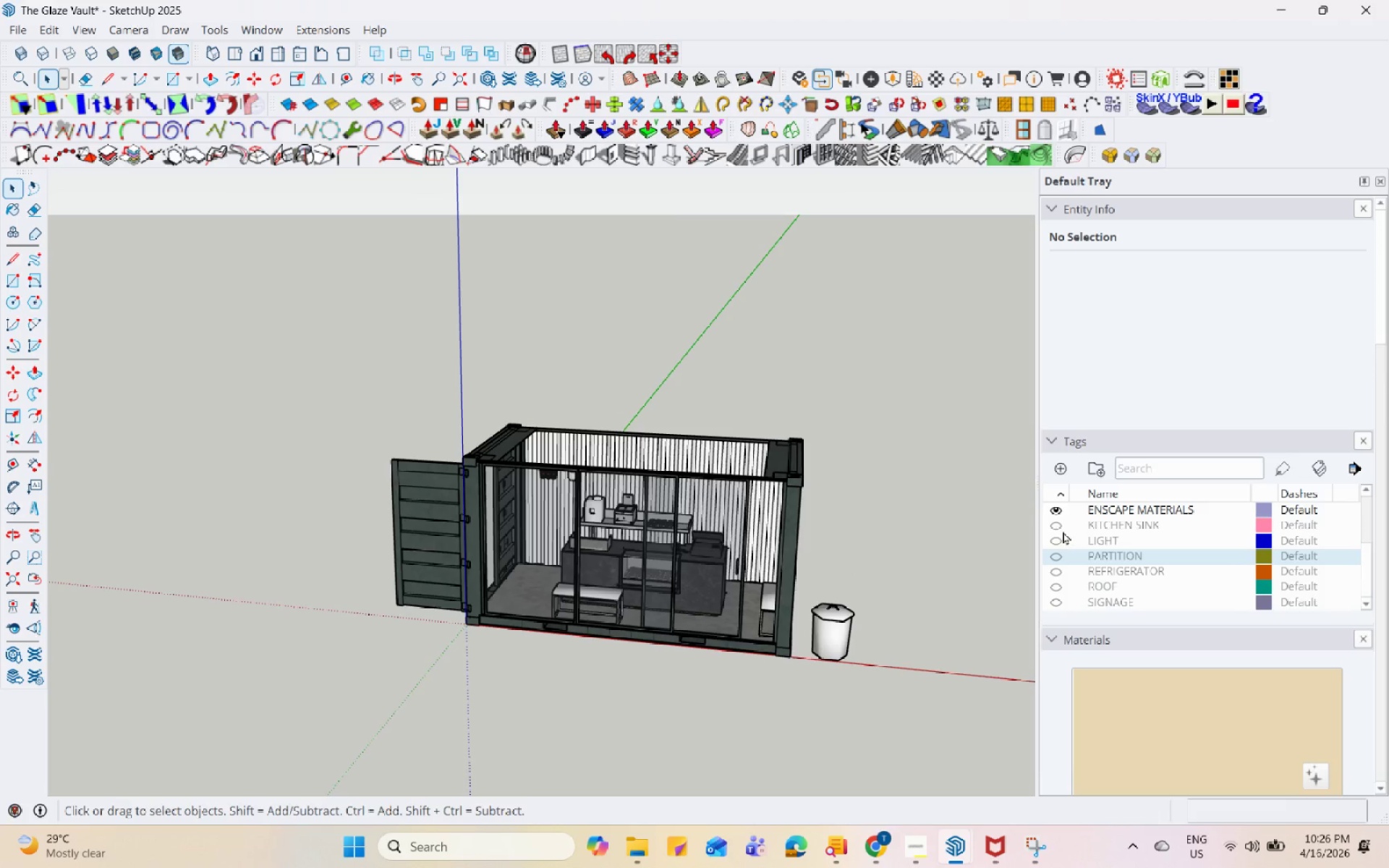 
double_click([1061, 541])
 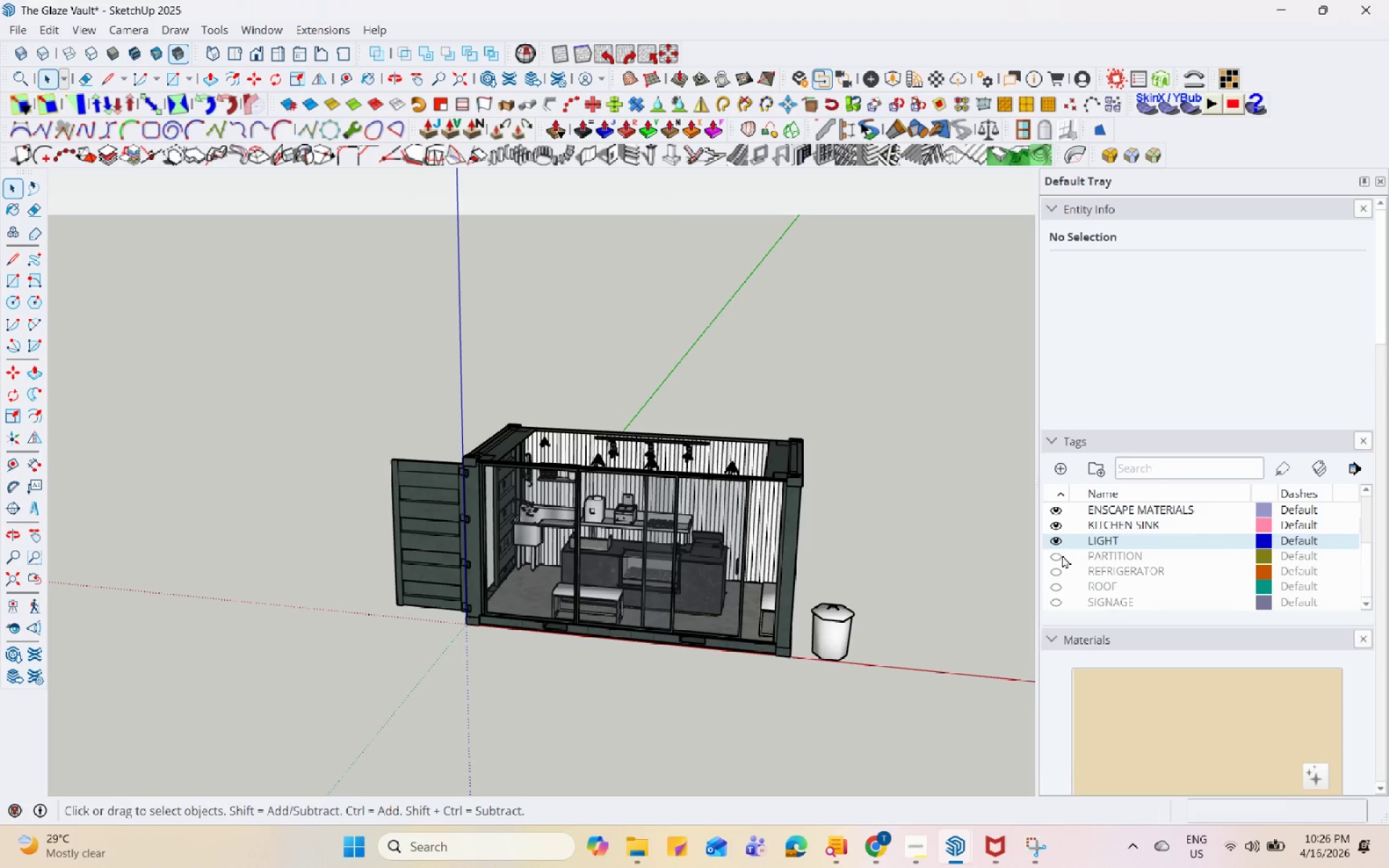 
triple_click([1062, 555])
 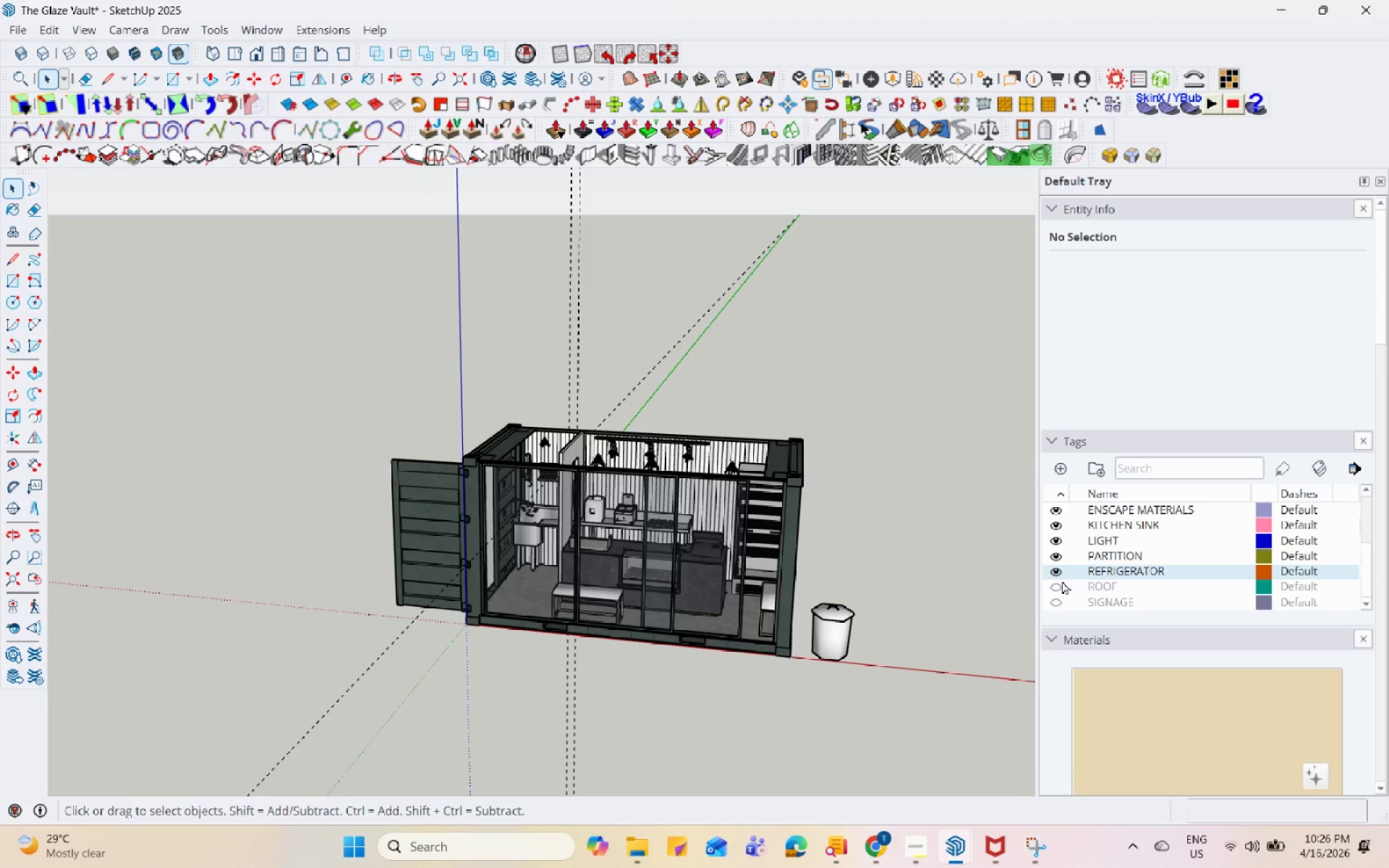 
triple_click([1062, 584])
 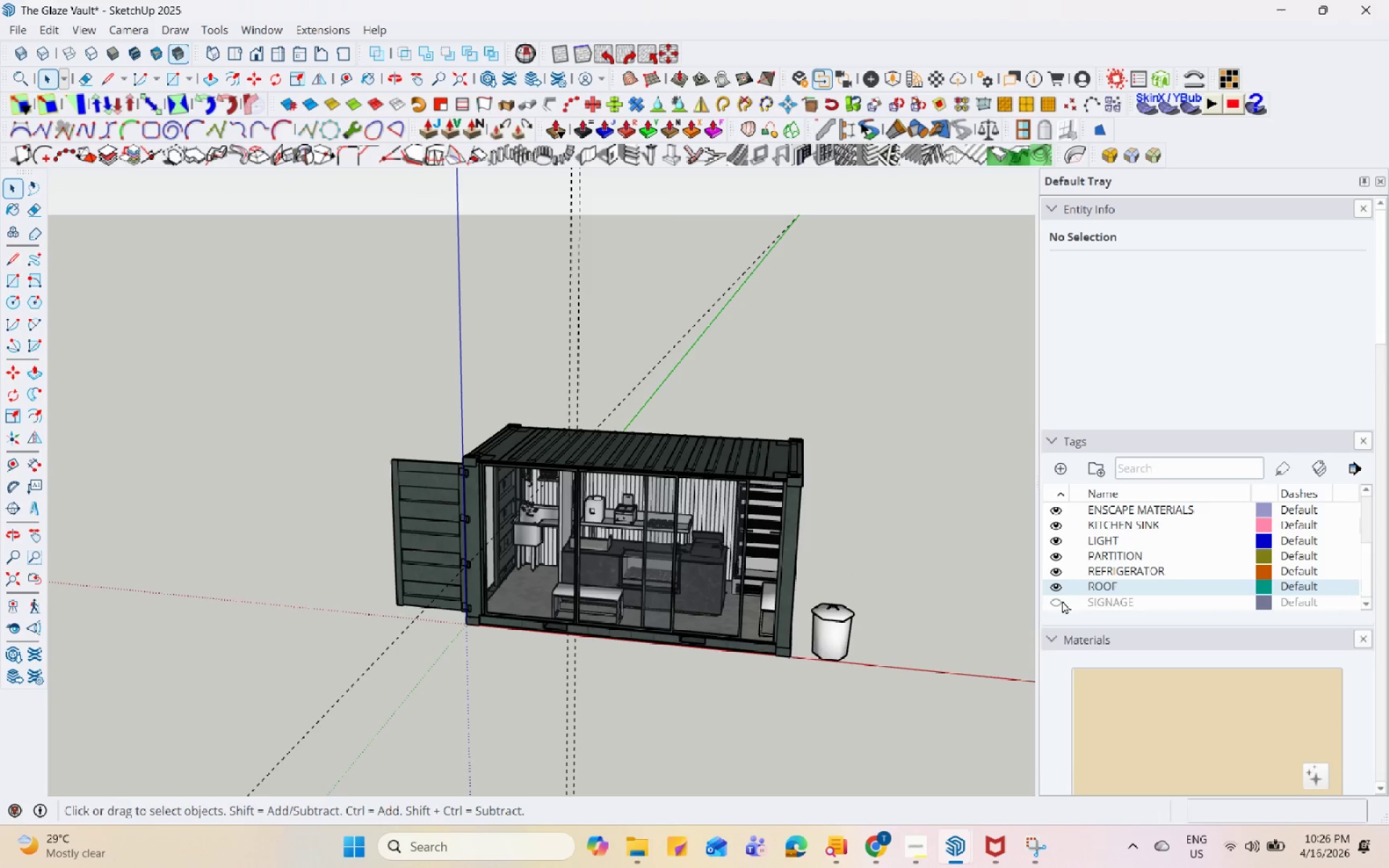 
triple_click([1062, 600])
 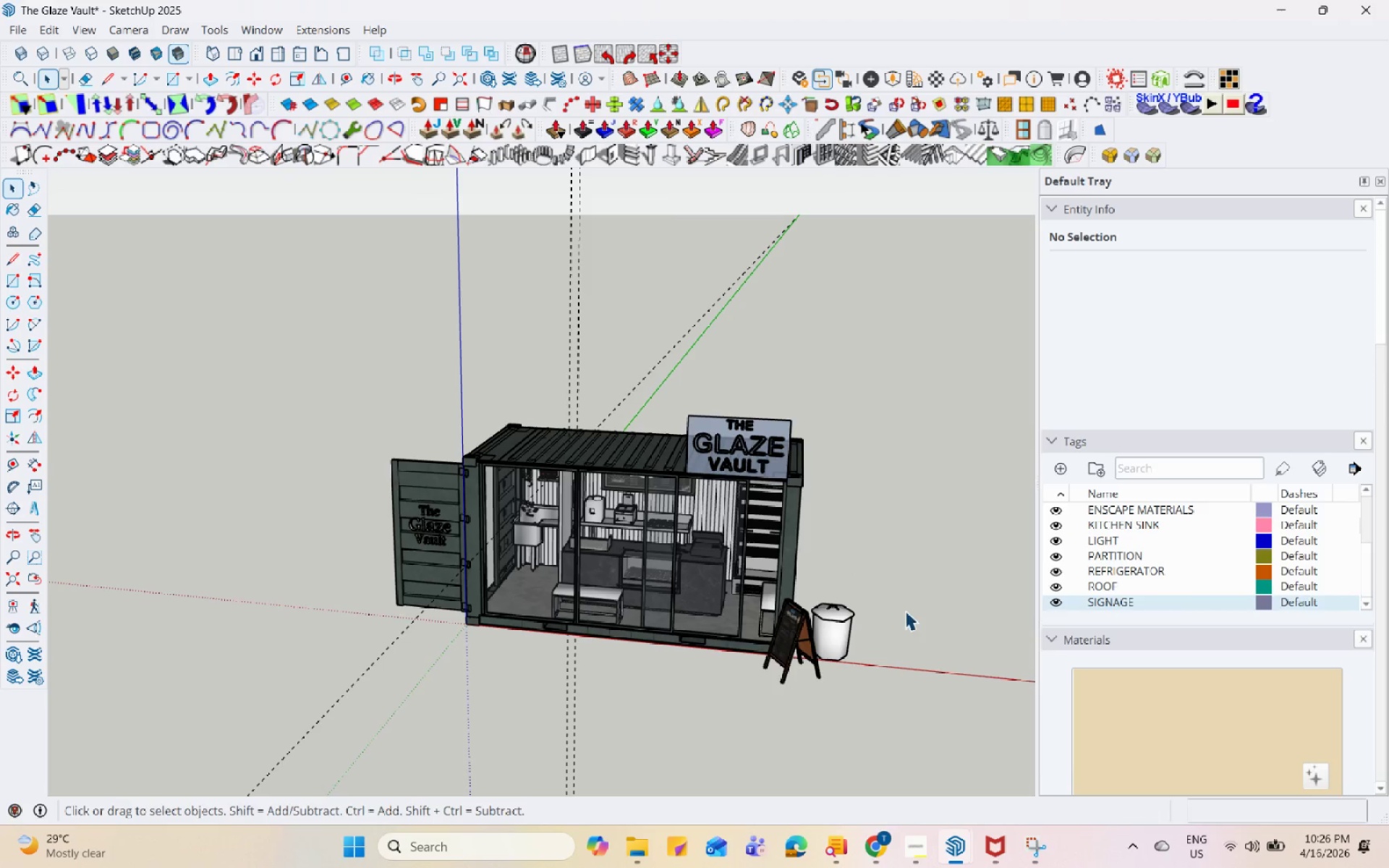 
scroll: coordinate [400, 447], scroll_direction: up, amount: 24.0
 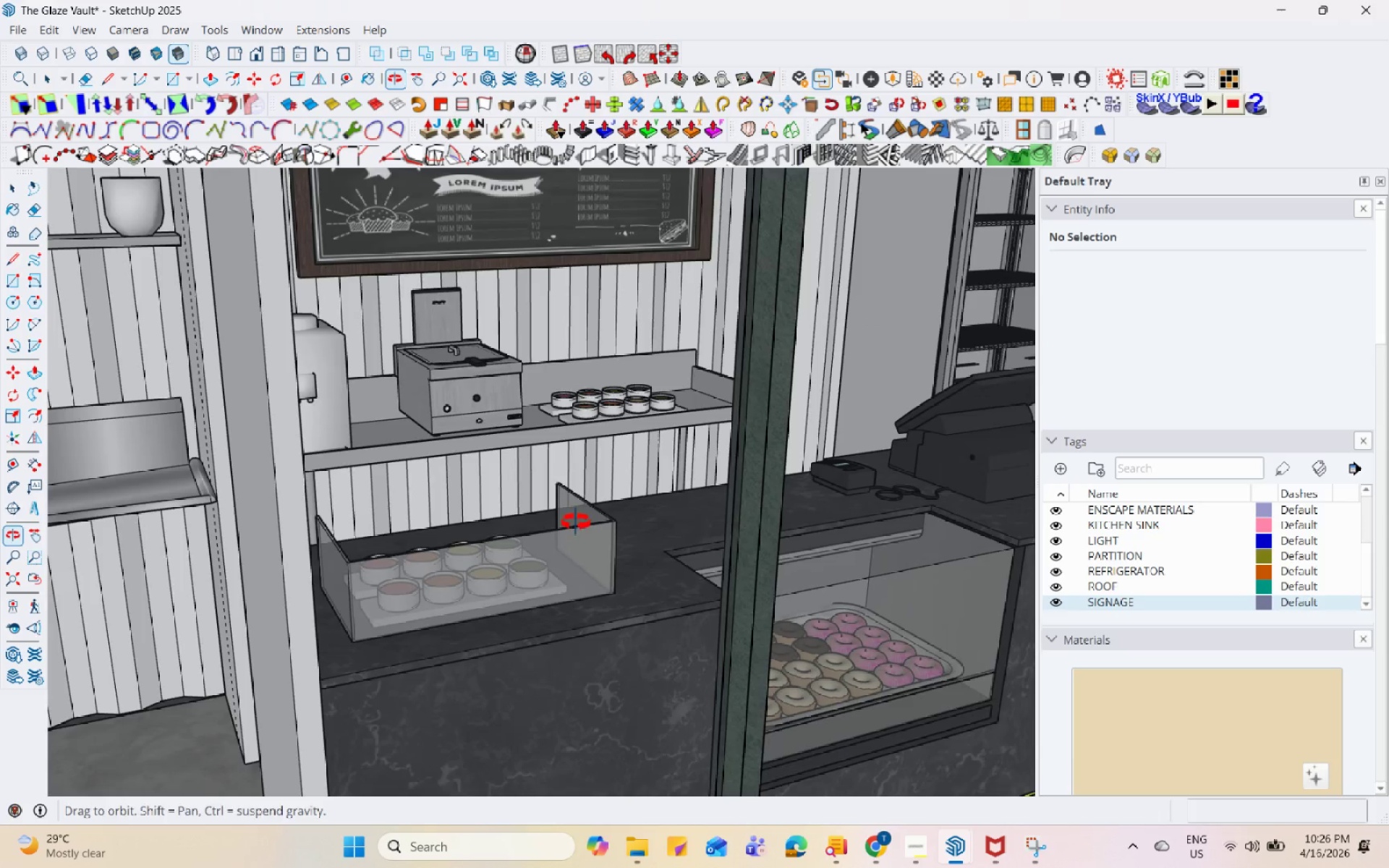 
scroll: coordinate [619, 426], scroll_direction: down, amount: 16.0
 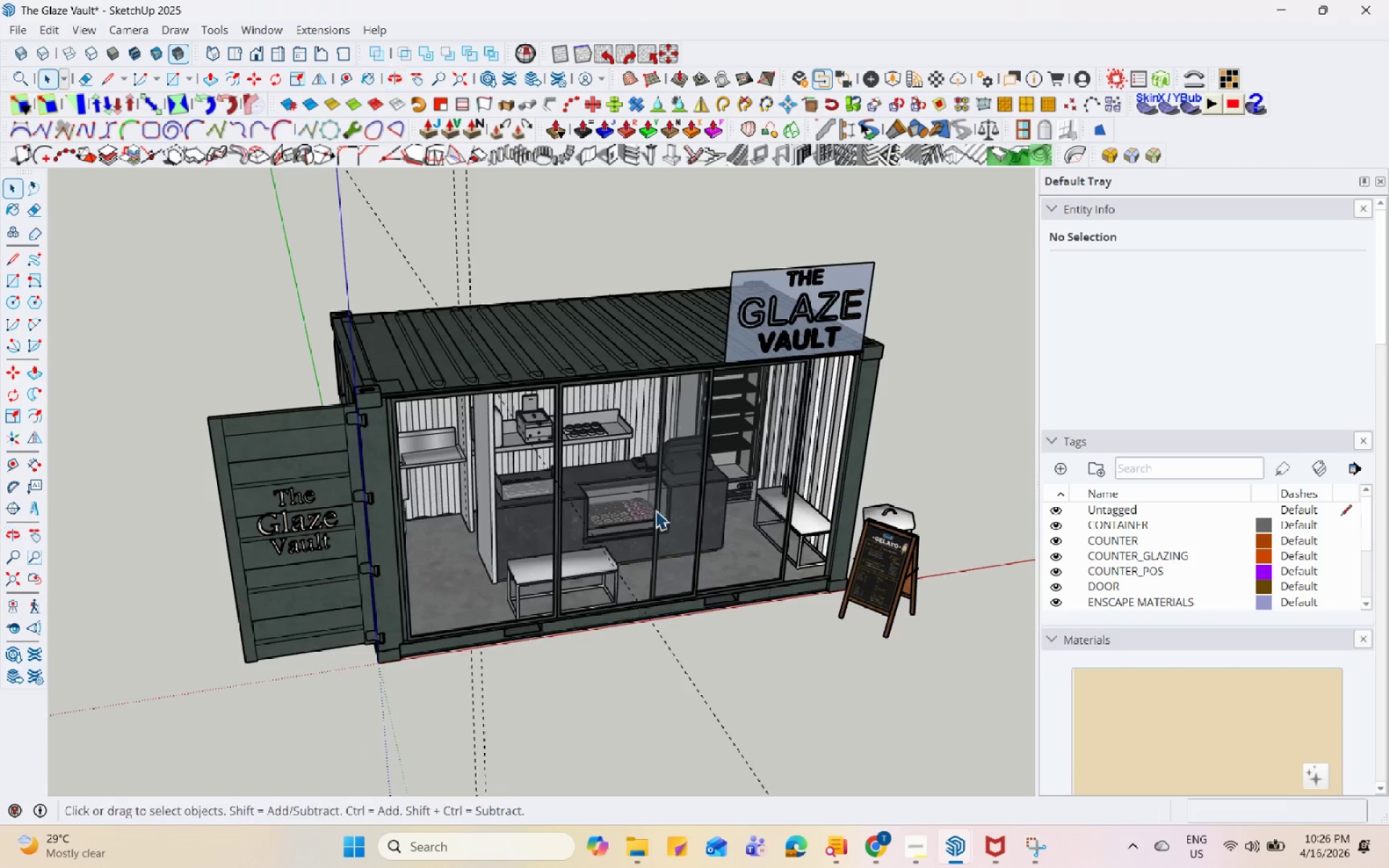 
key(Control+S)
 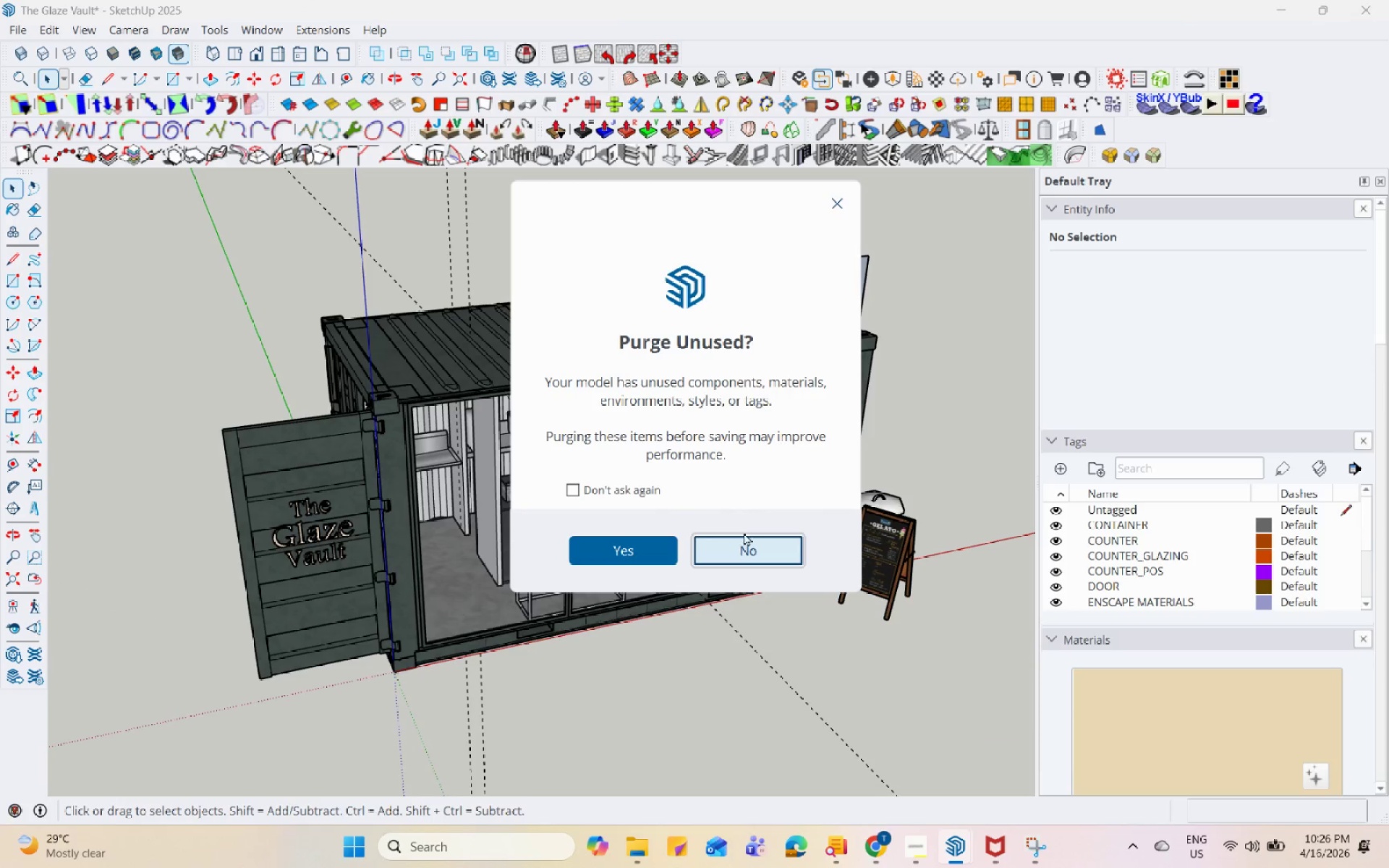 
left_click([595, 540])
 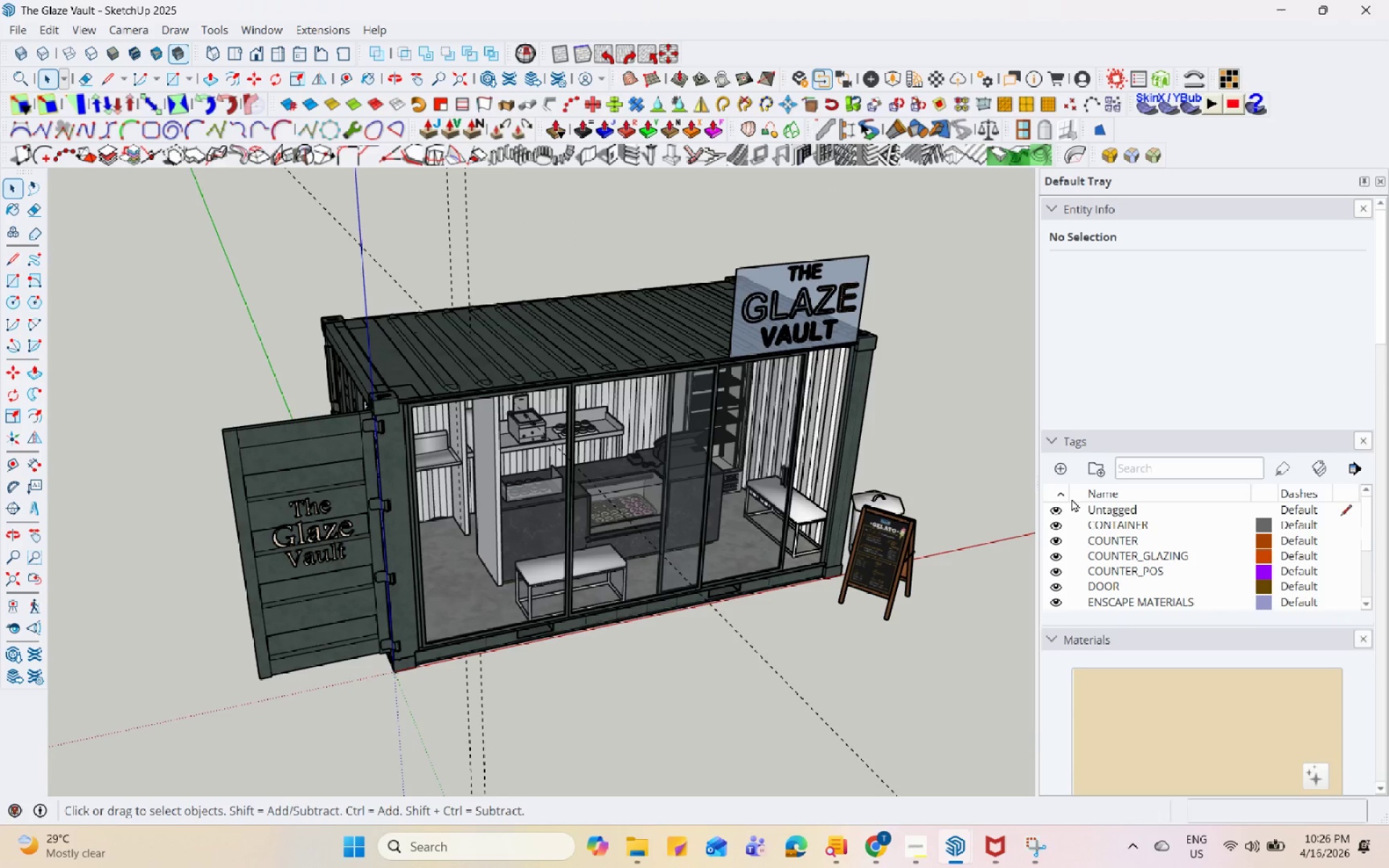 
scroll: coordinate [1121, 567], scroll_direction: down, amount: 8.0
 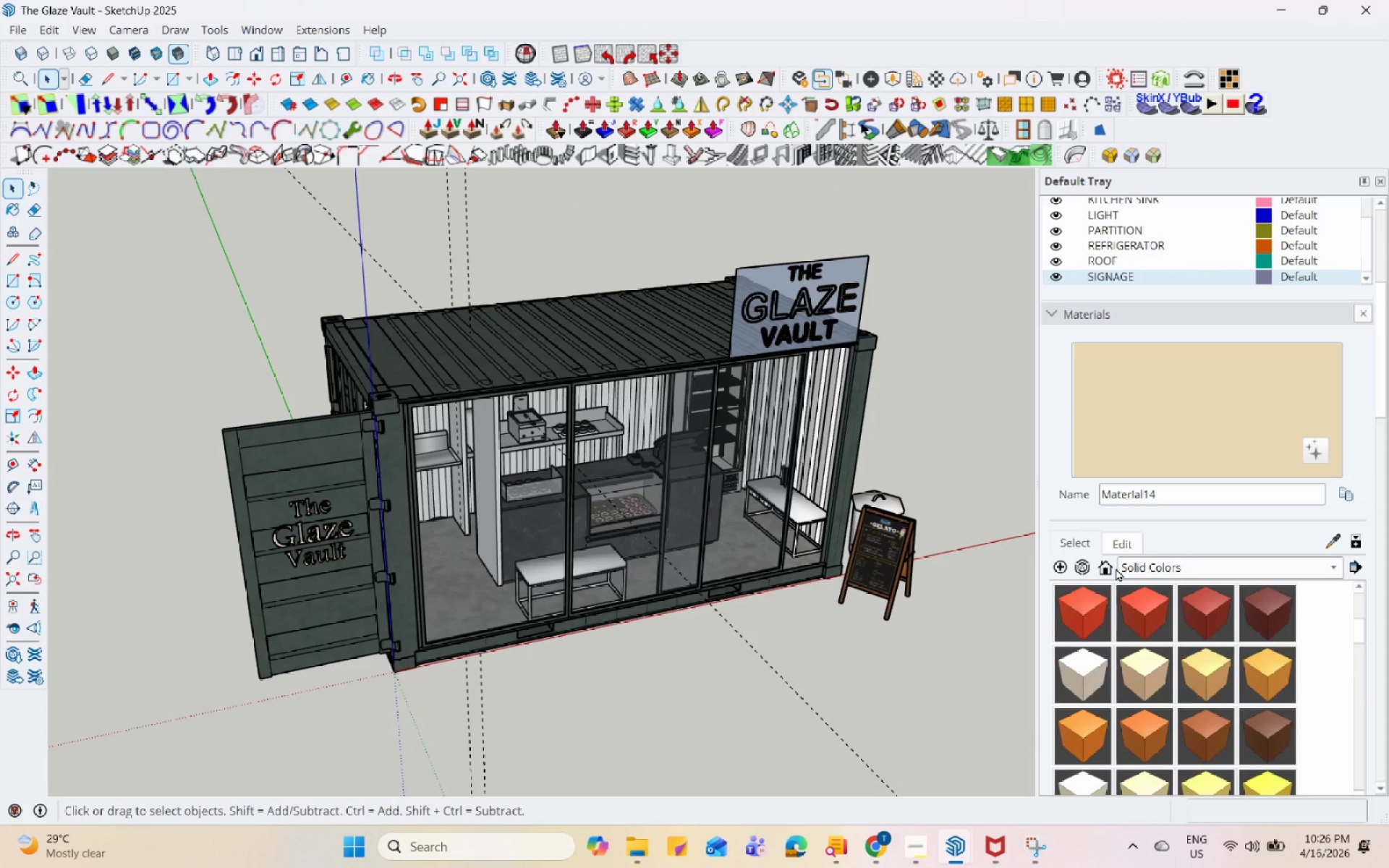 
left_click([1112, 568])
 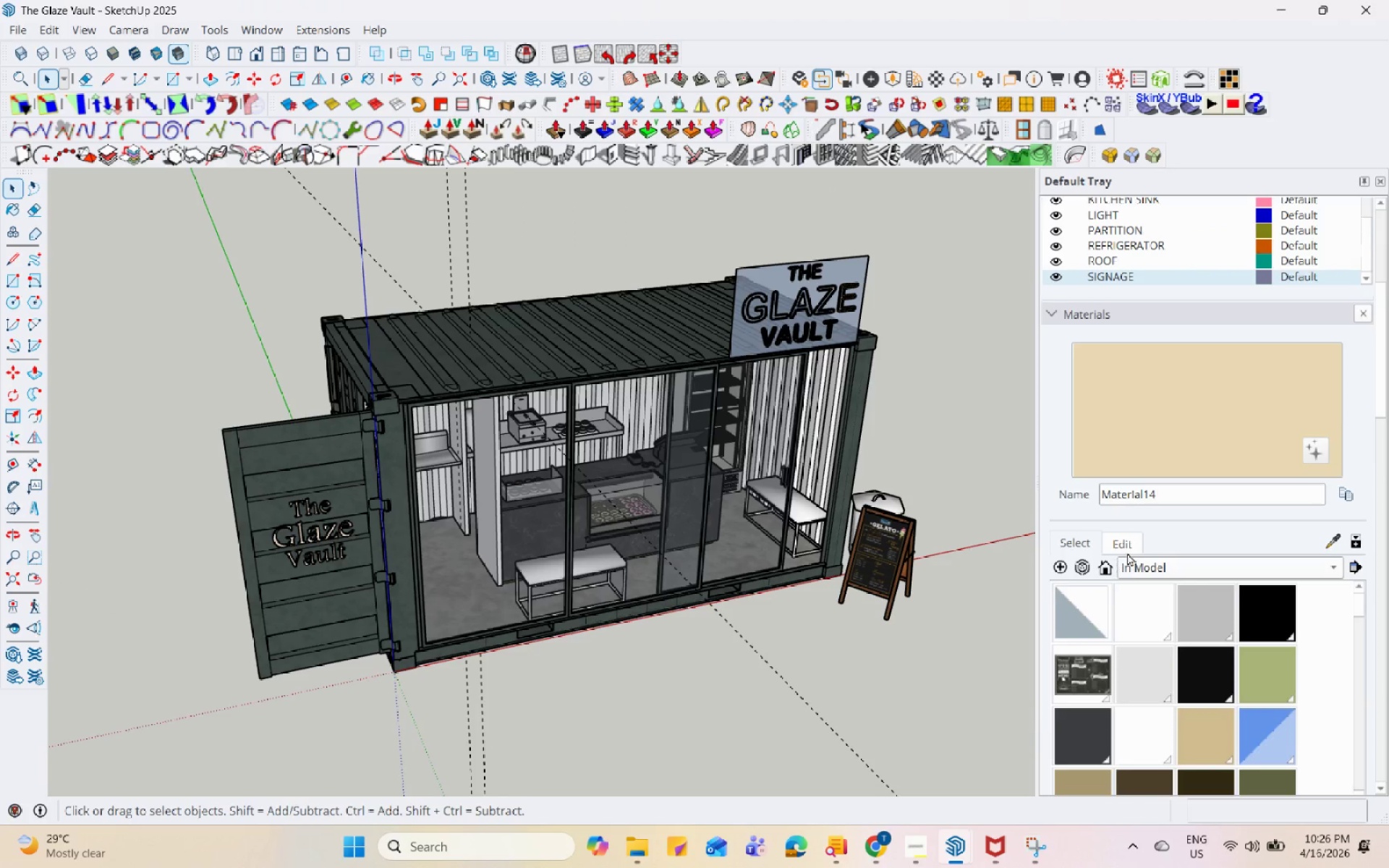 
scroll: coordinate [1168, 445], scroll_direction: down, amount: 25.0
 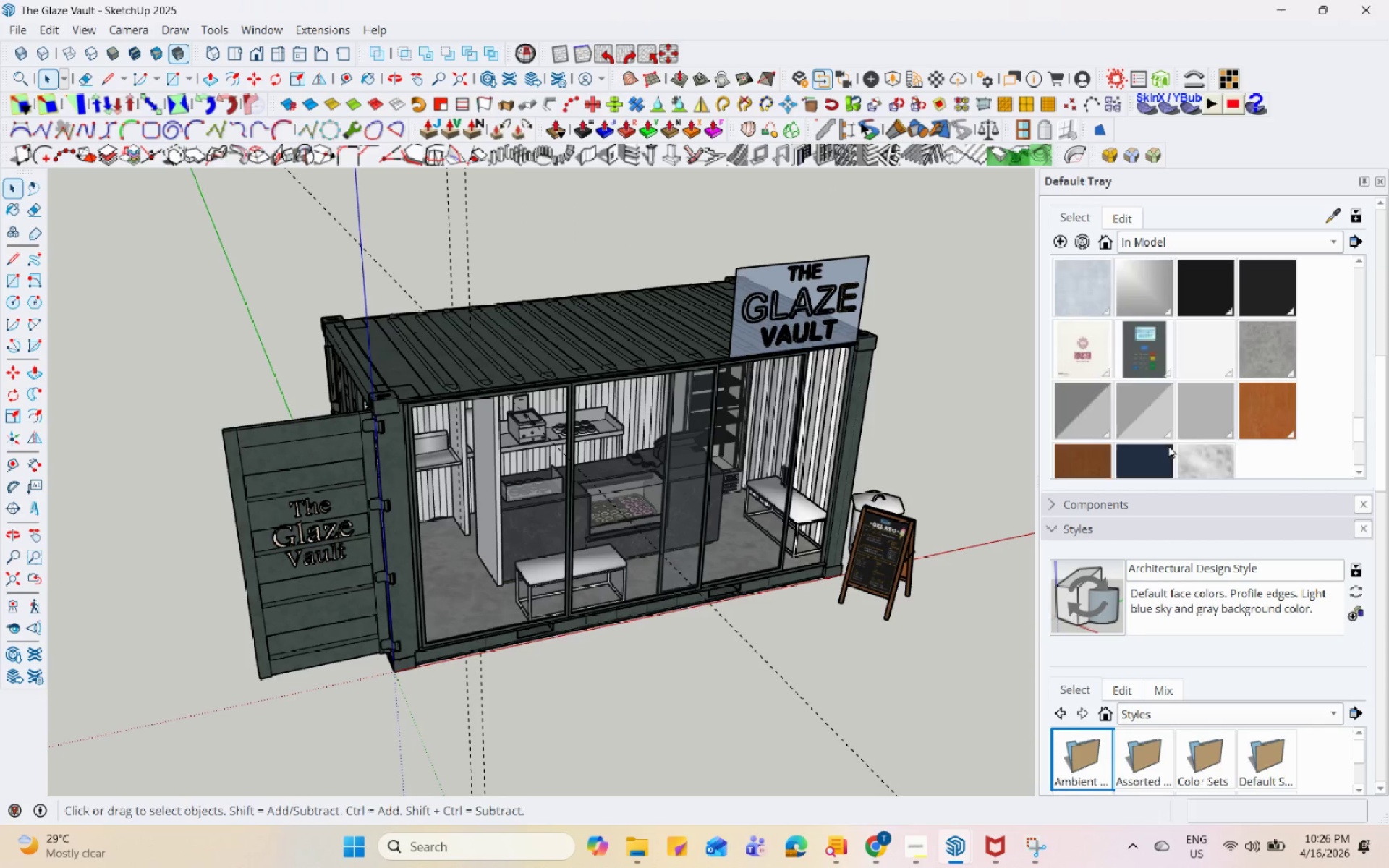 
scroll: coordinate [841, 469], scroll_direction: up, amount: 38.0
 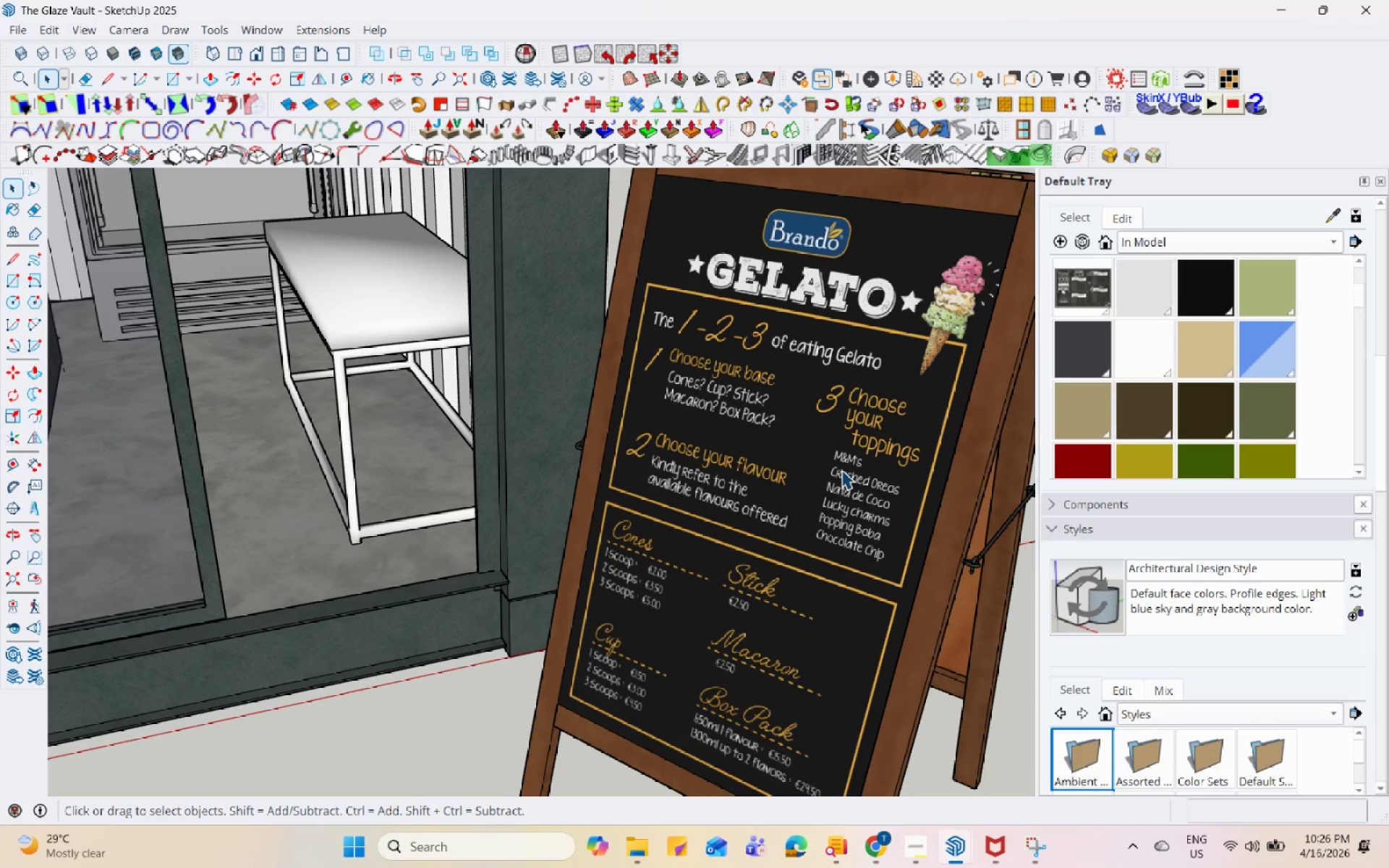 
scroll: coordinate [901, 556], scroll_direction: down, amount: 29.0
 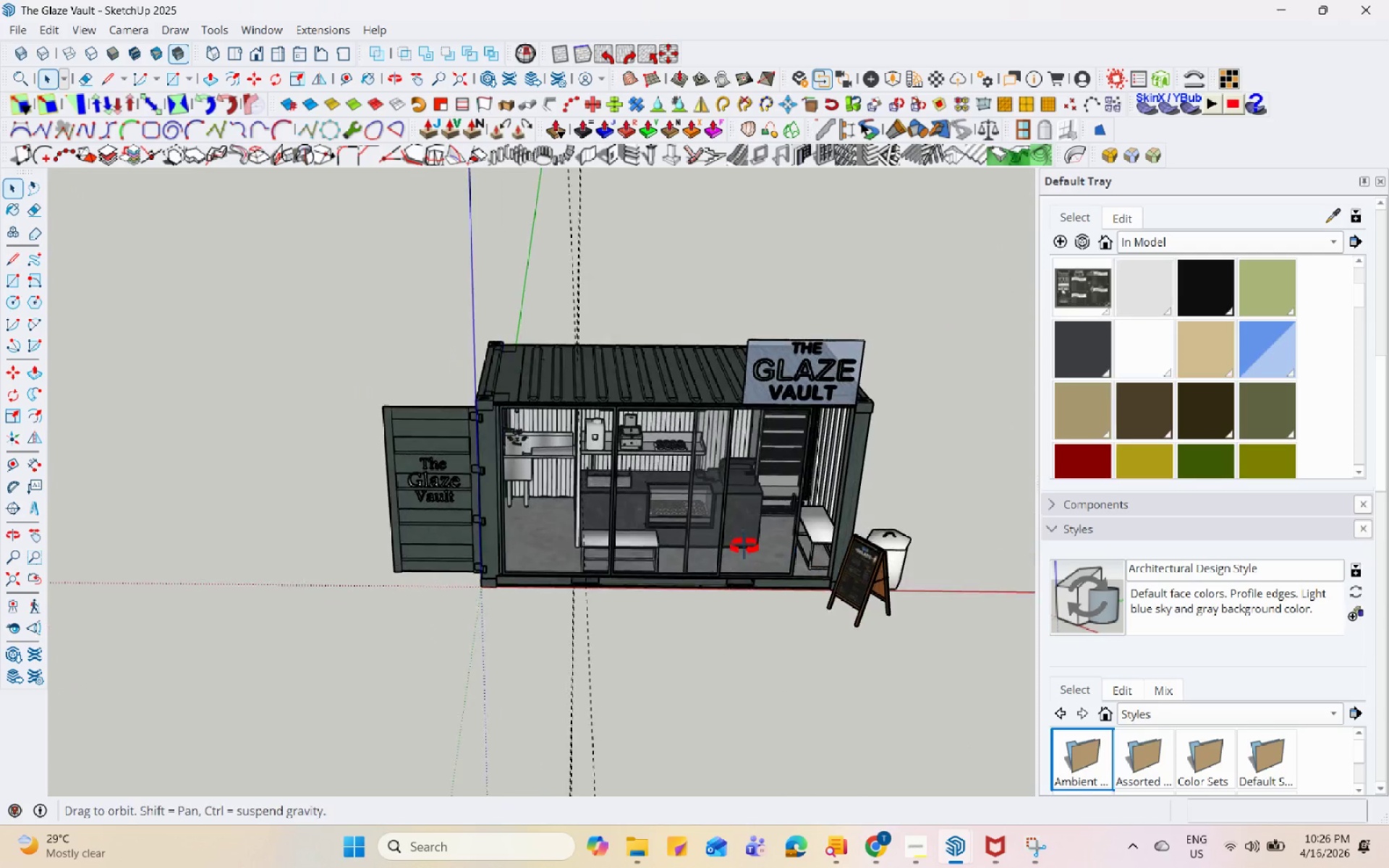 
scroll: coordinate [792, 483], scroll_direction: up, amount: 1.0
 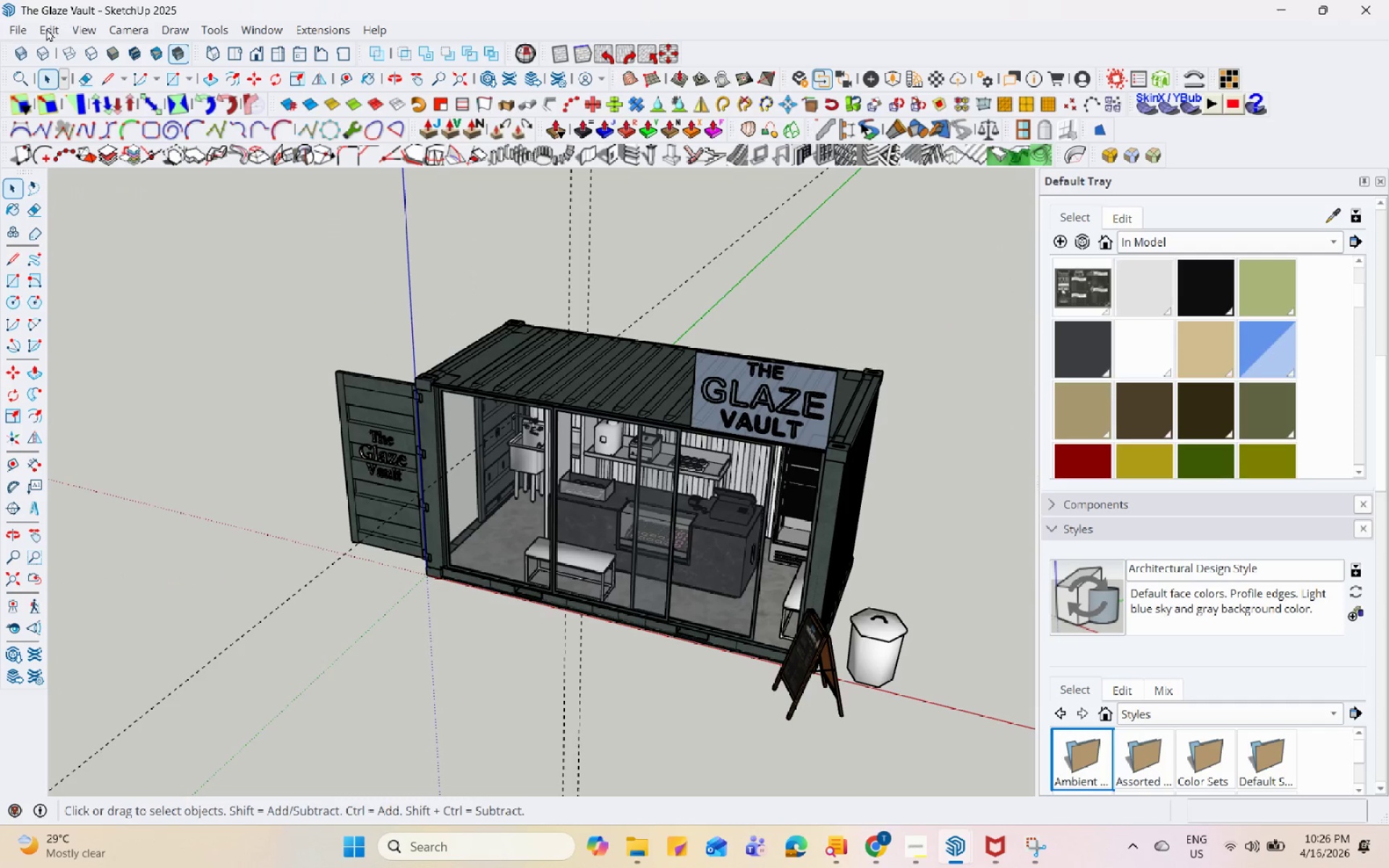 
left_click([48, 22])
 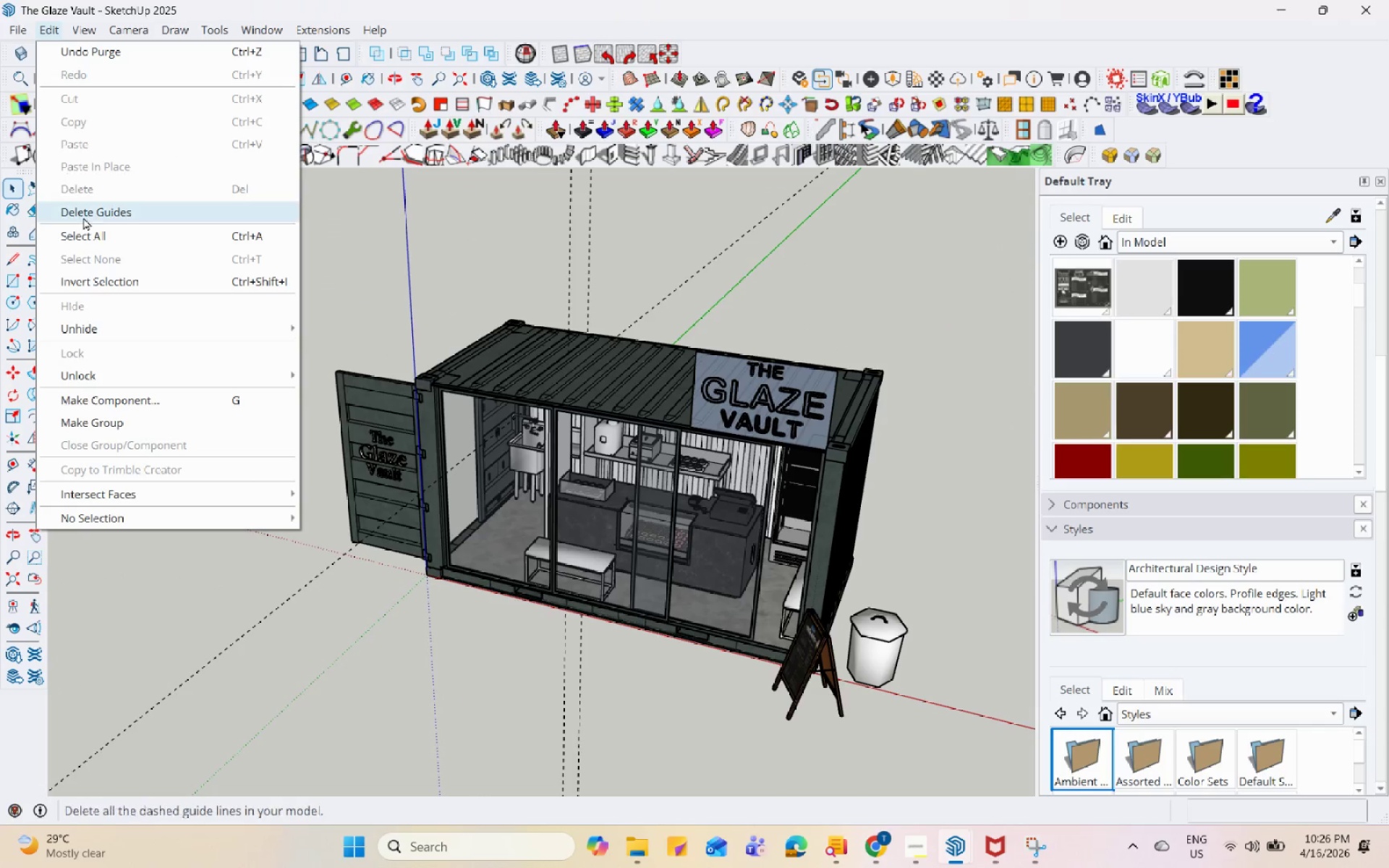 
left_click([86, 220])
 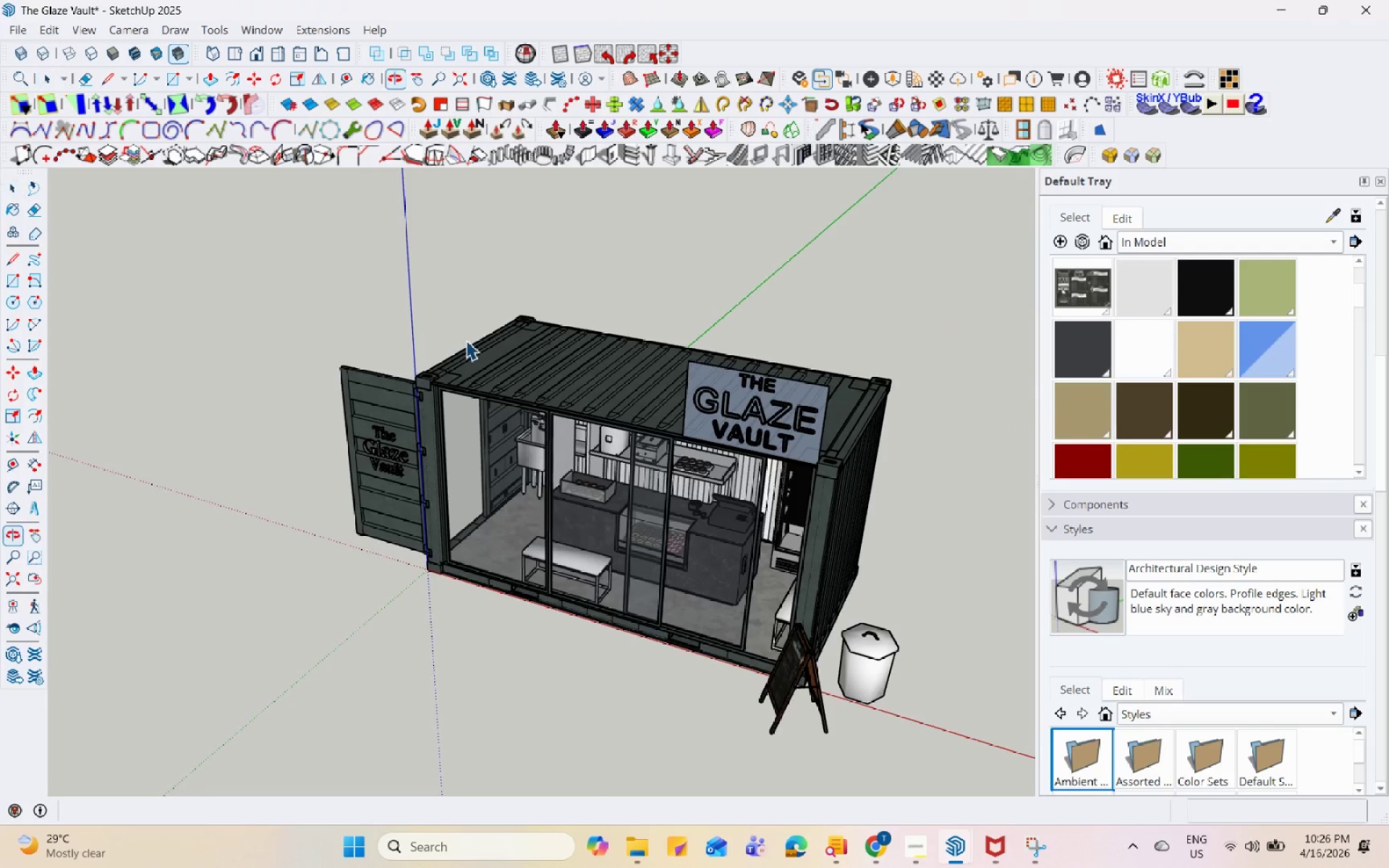 
scroll: coordinate [458, 306], scroll_direction: down, amount: 4.0
 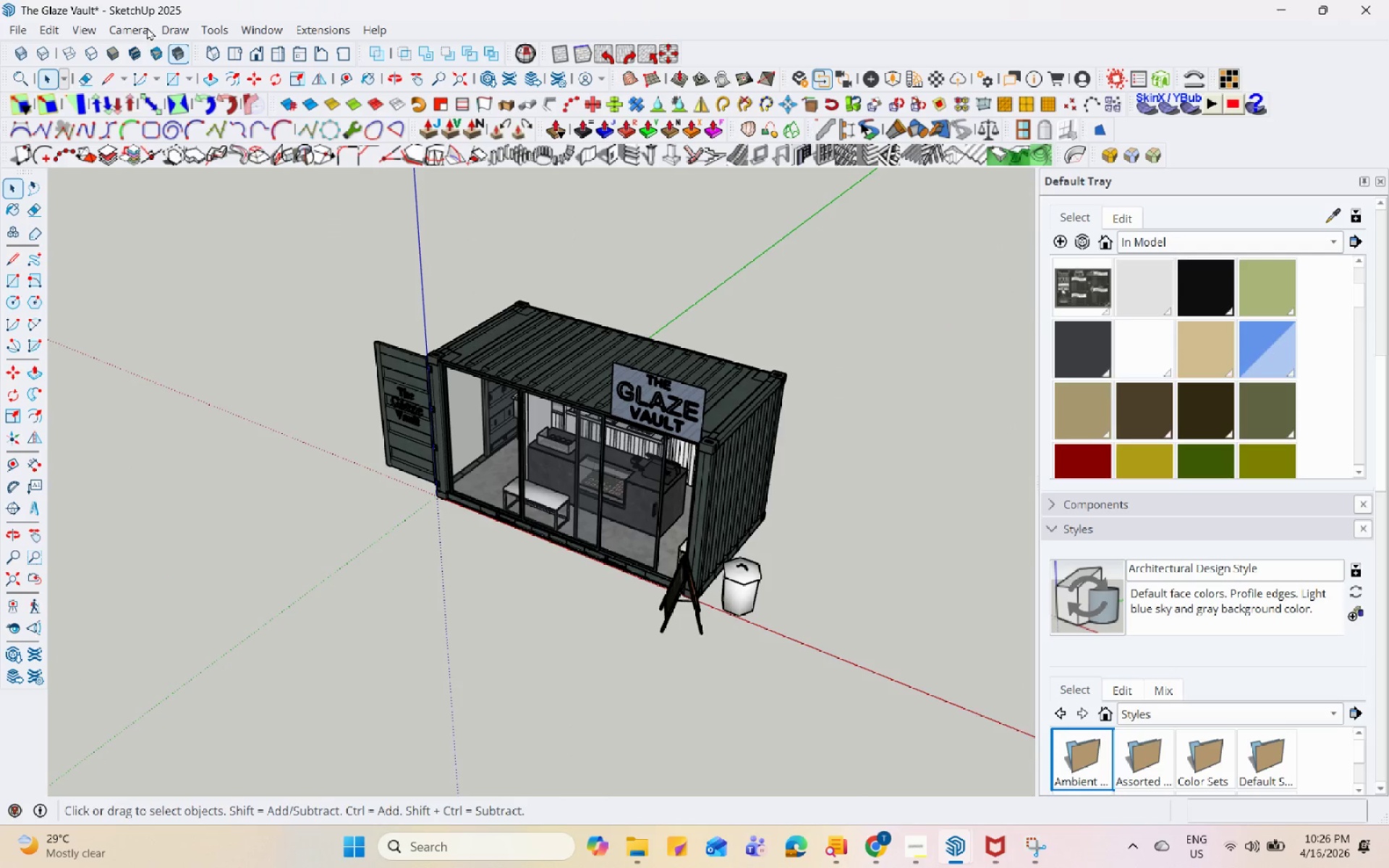 
left_click([147, 27])
 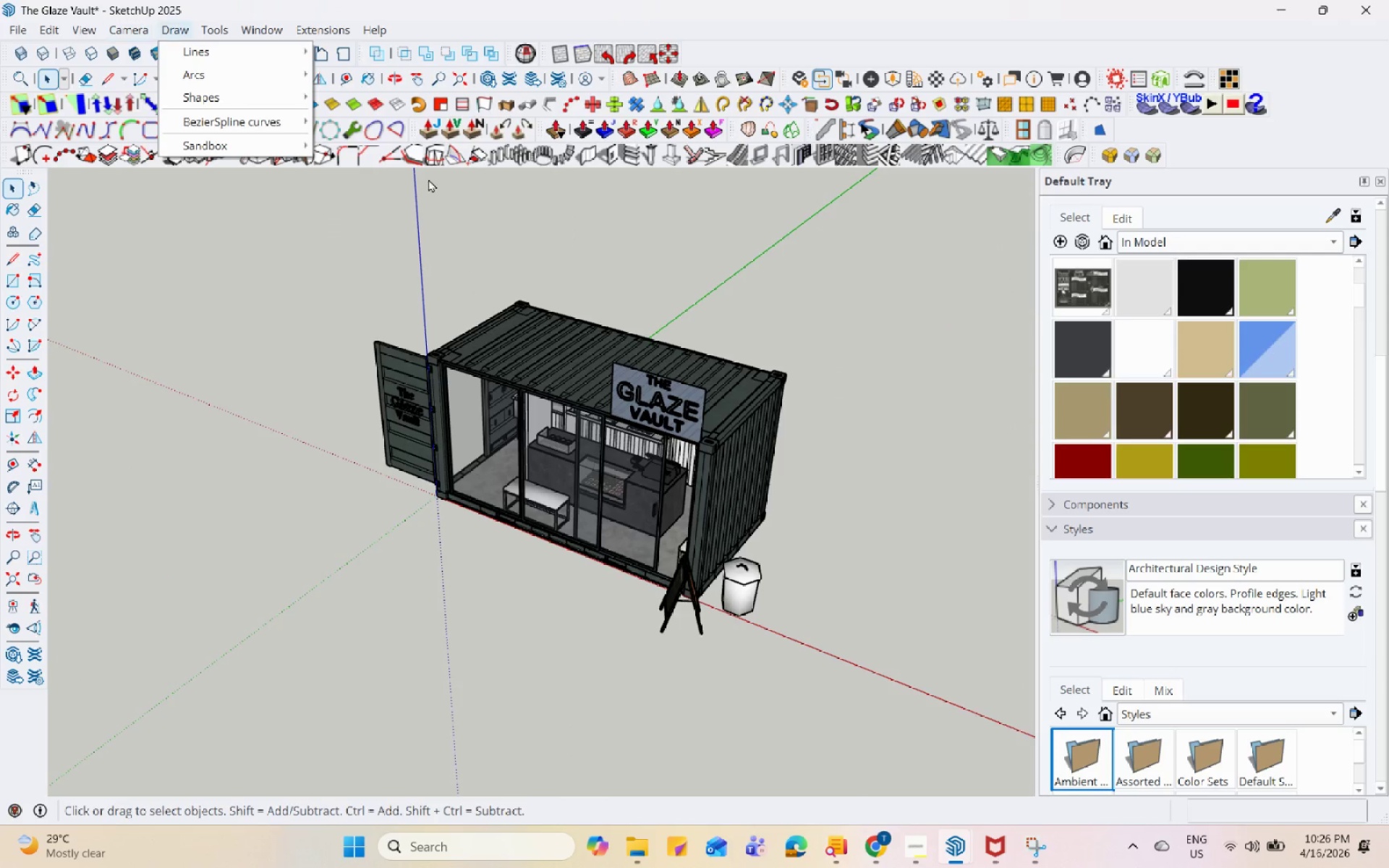 
left_click([488, 203])
 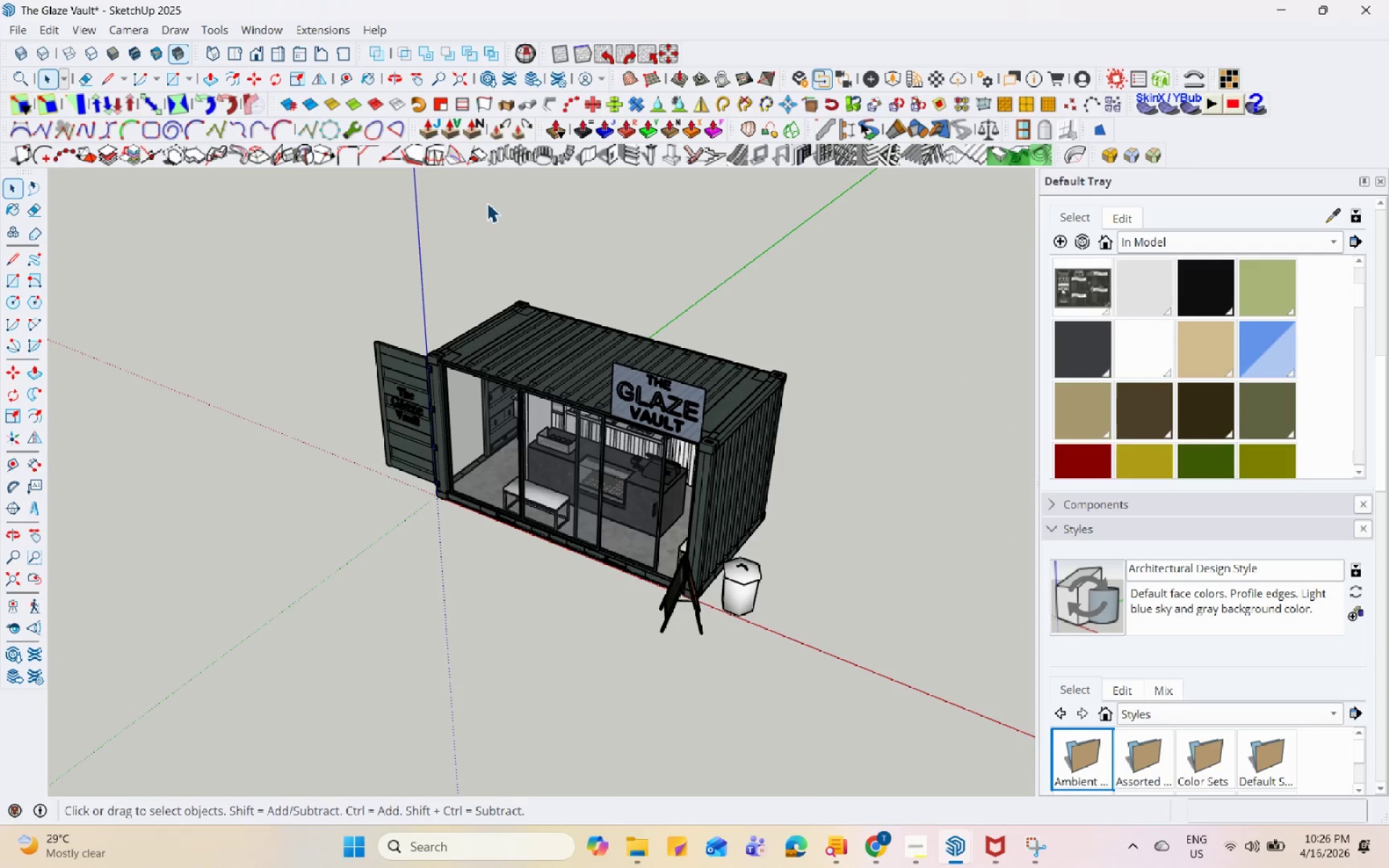 
key(Control+S)
 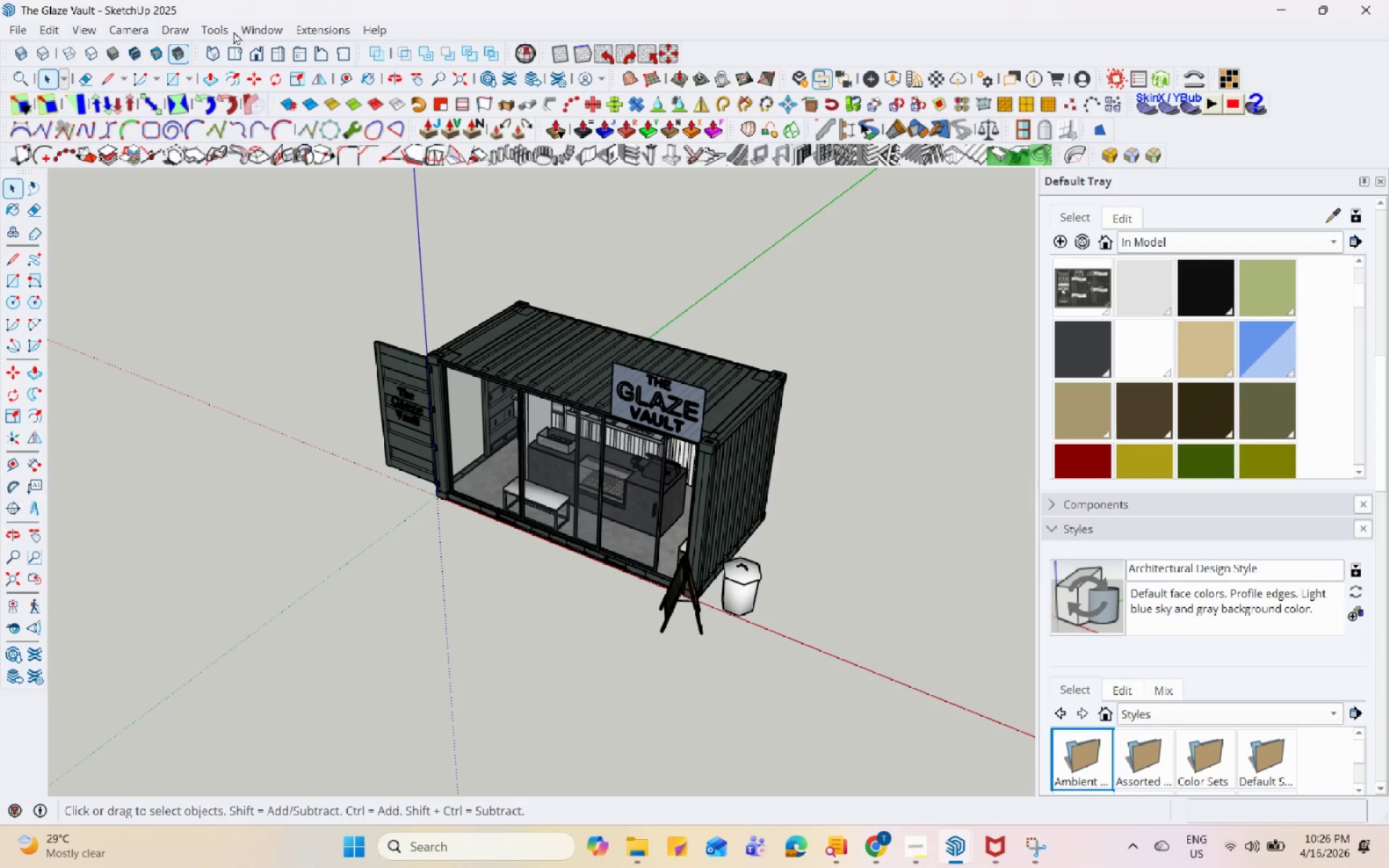 
left_click([190, 30])
 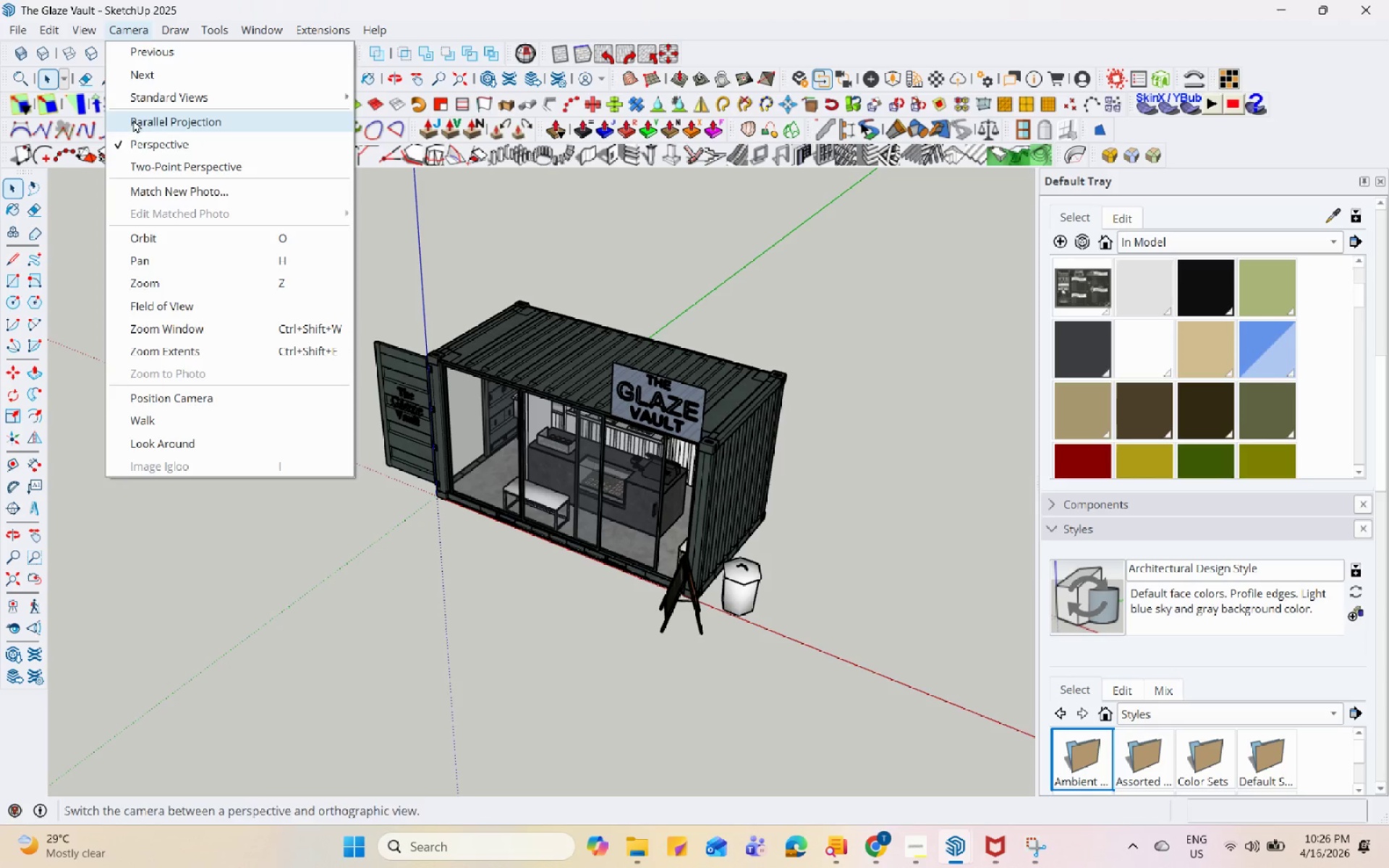 
left_click([152, 126])
 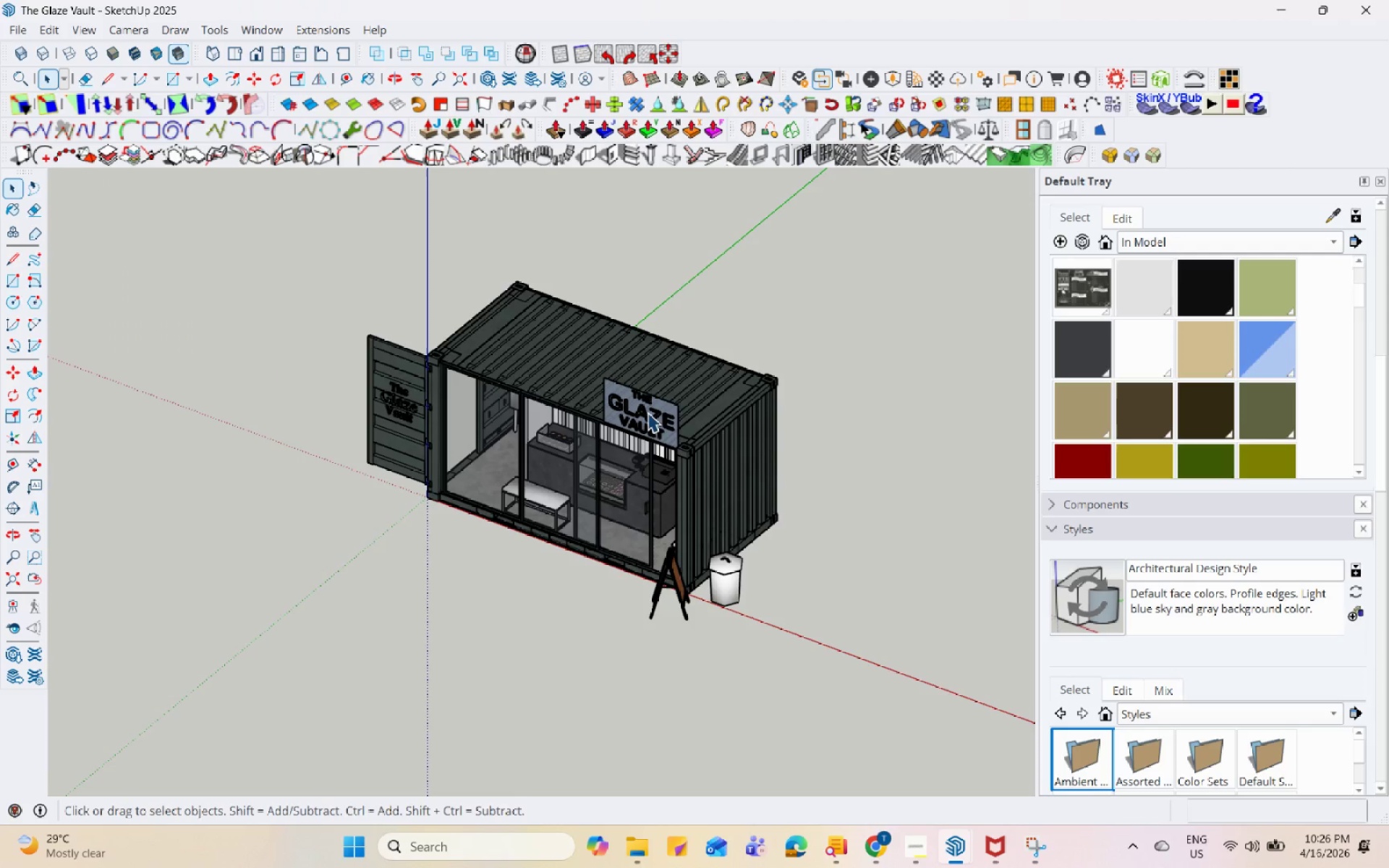 
scroll: coordinate [534, 344], scroll_direction: up, amount: 3.0
 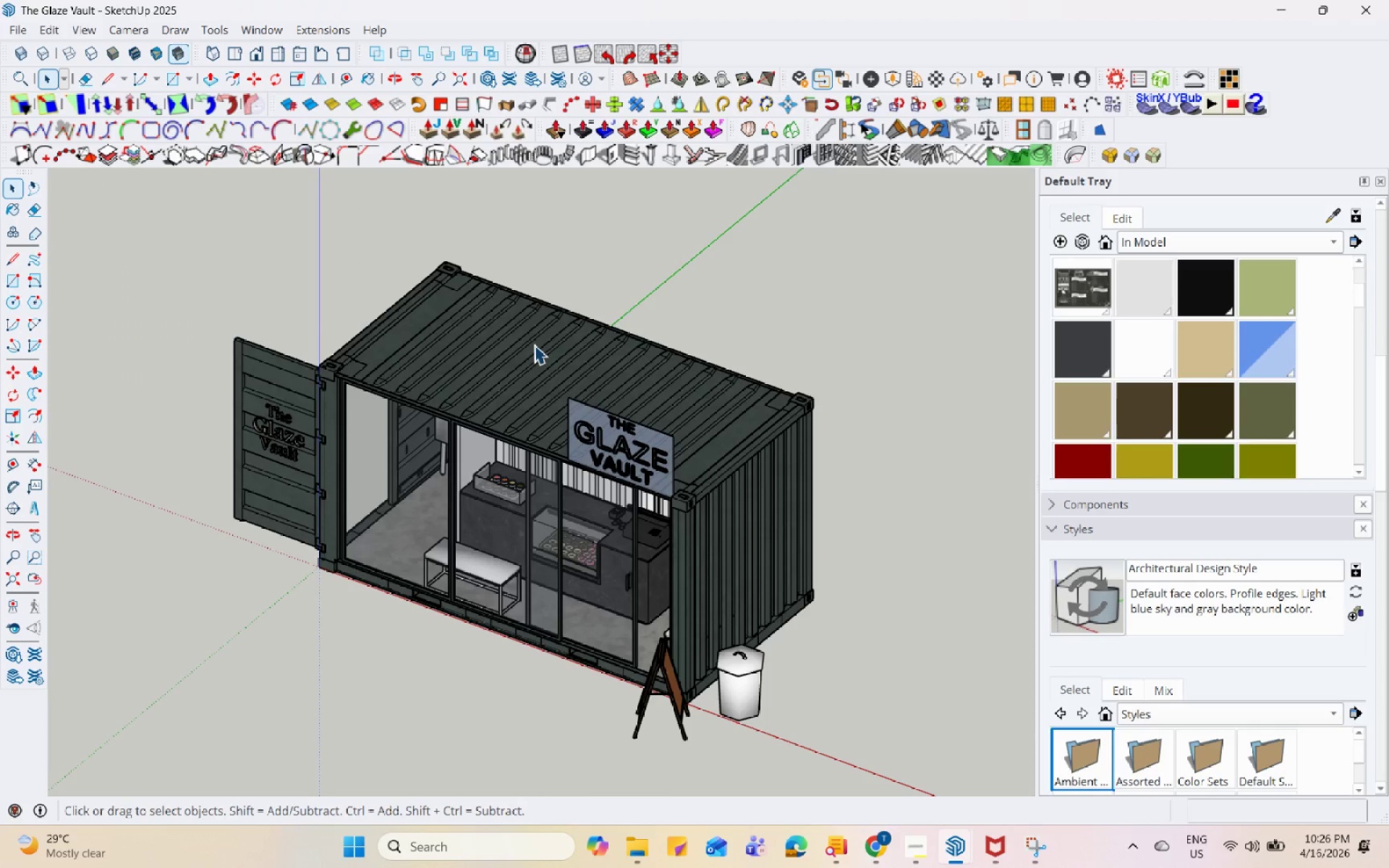 
key(Control+S)
 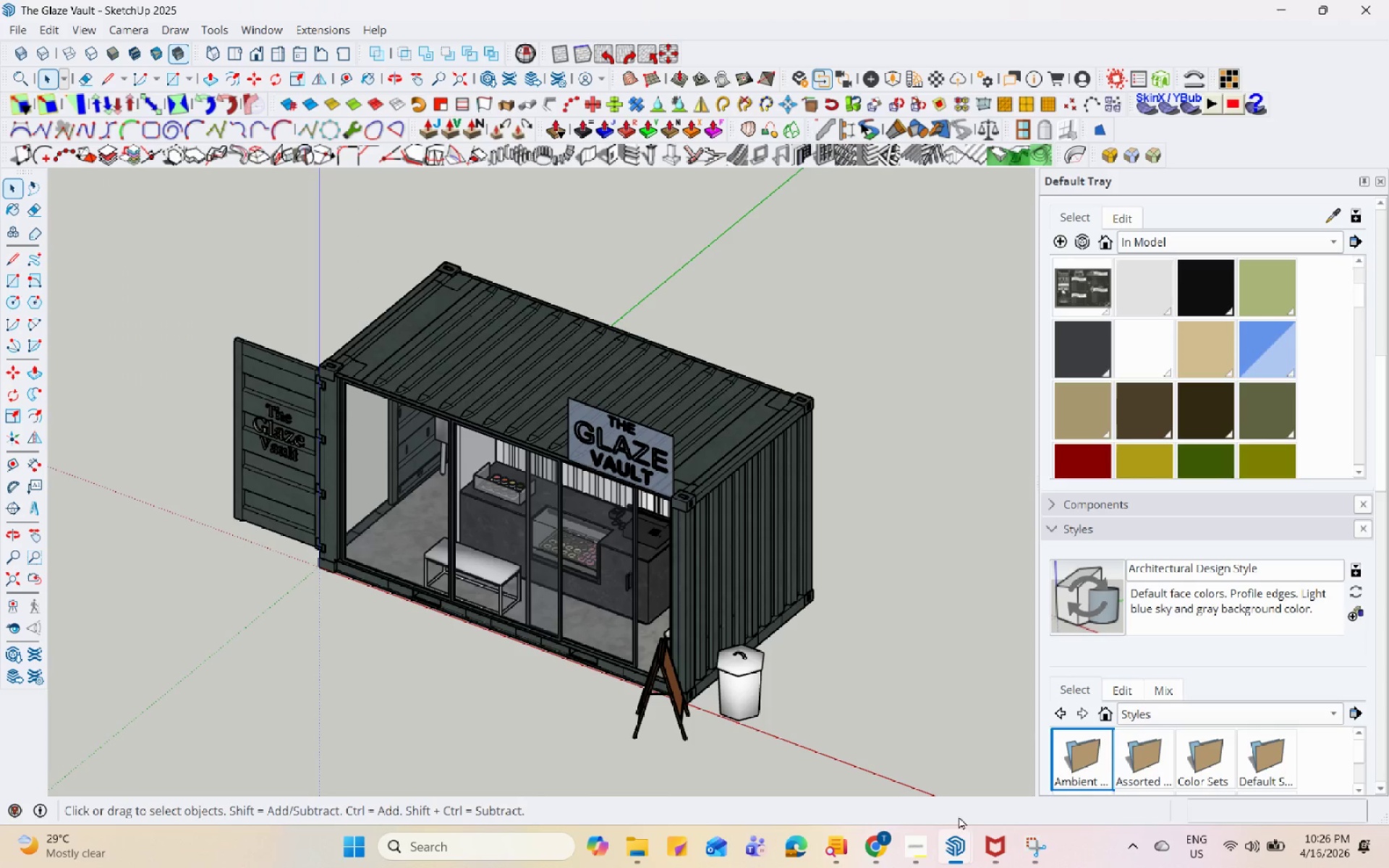 
double_click([919, 844])